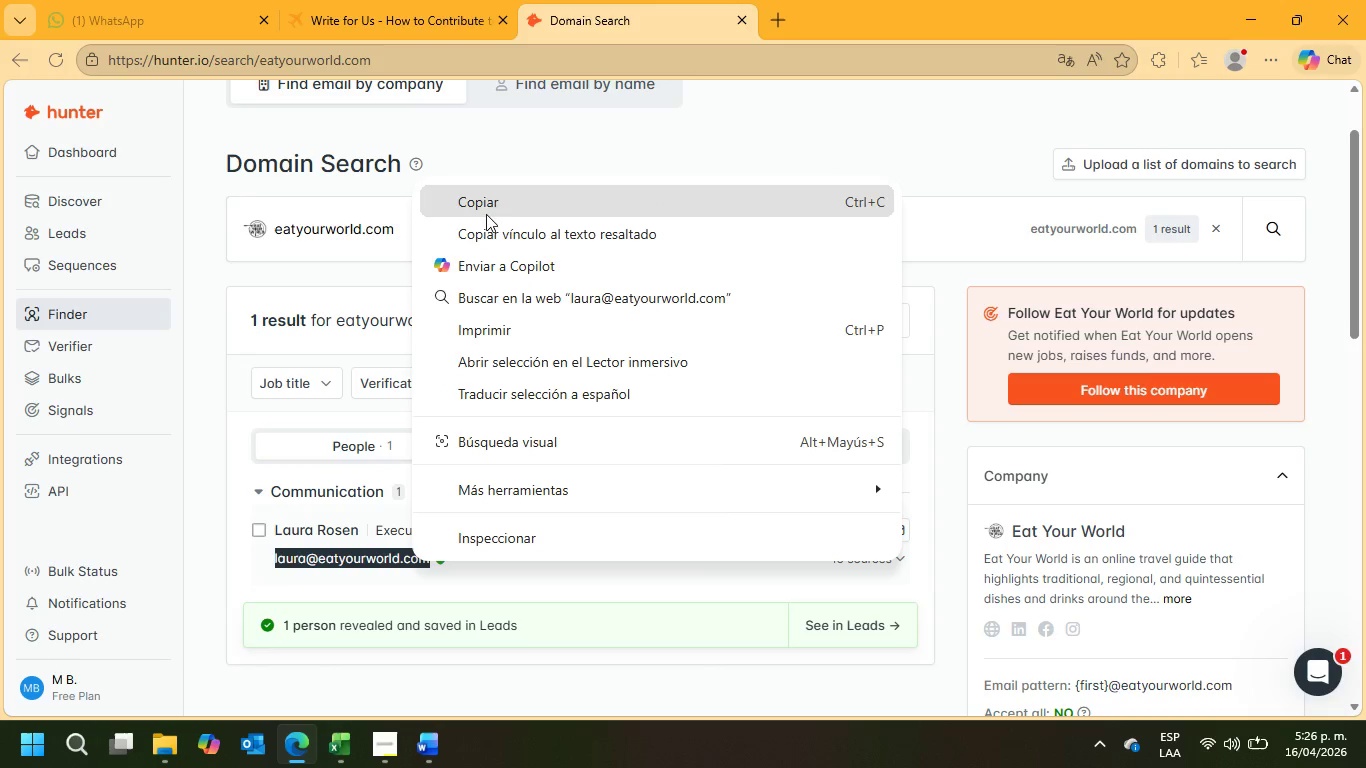 
left_click([486, 203])
 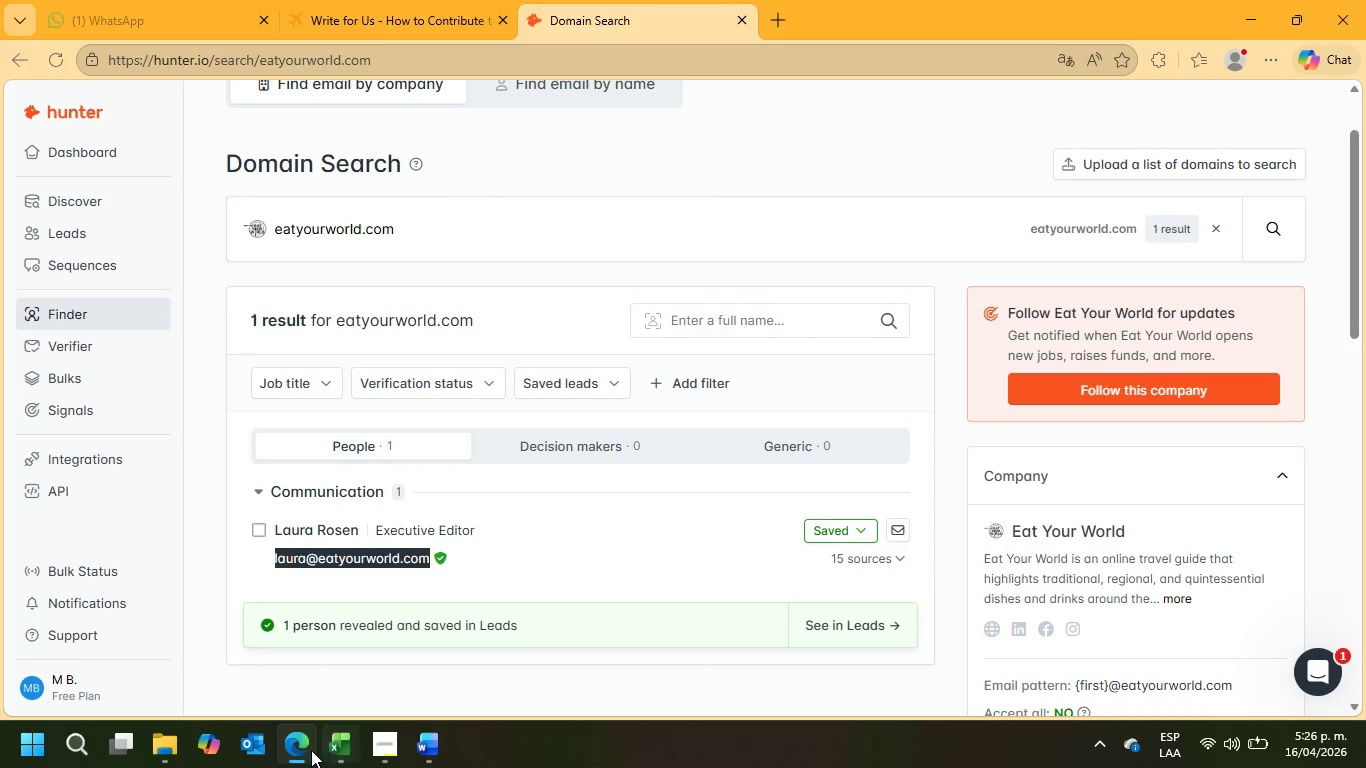 
left_click([332, 750])
 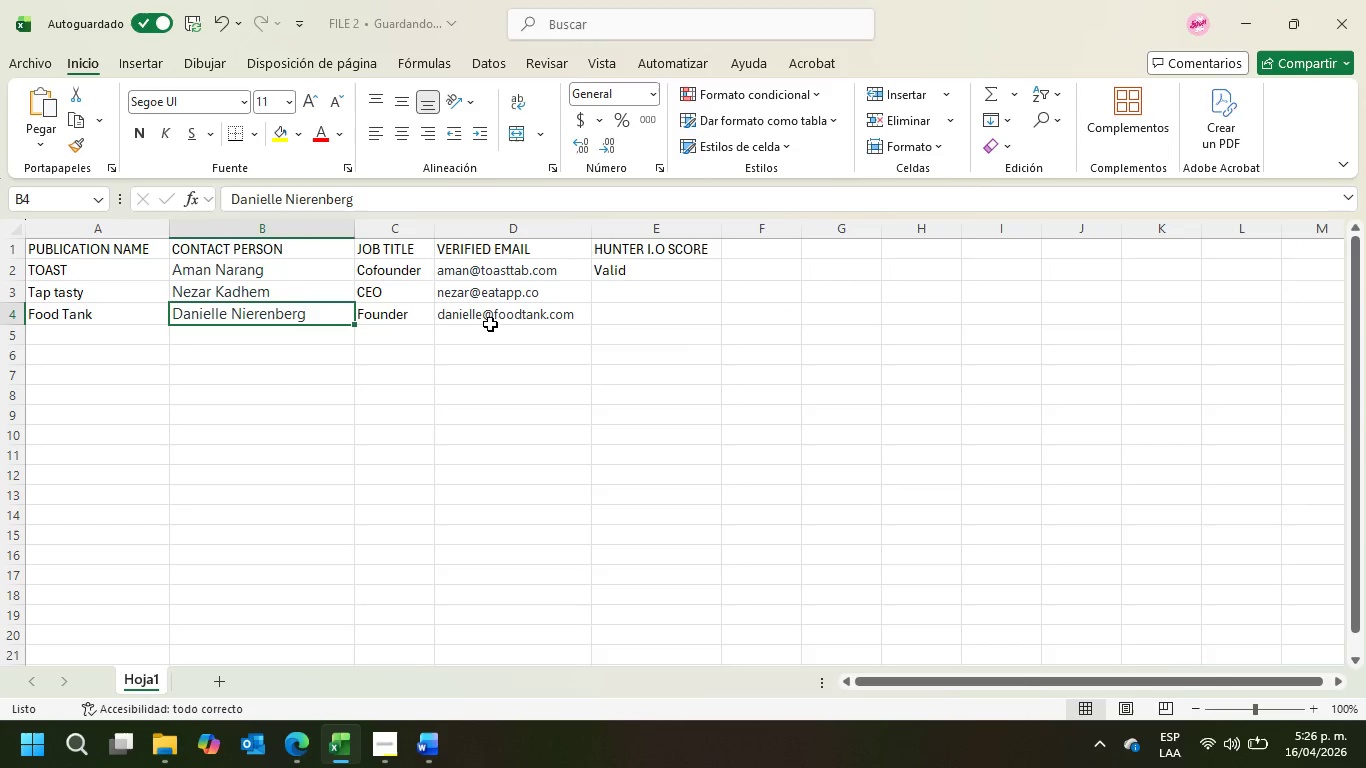 
left_click([494, 336])
 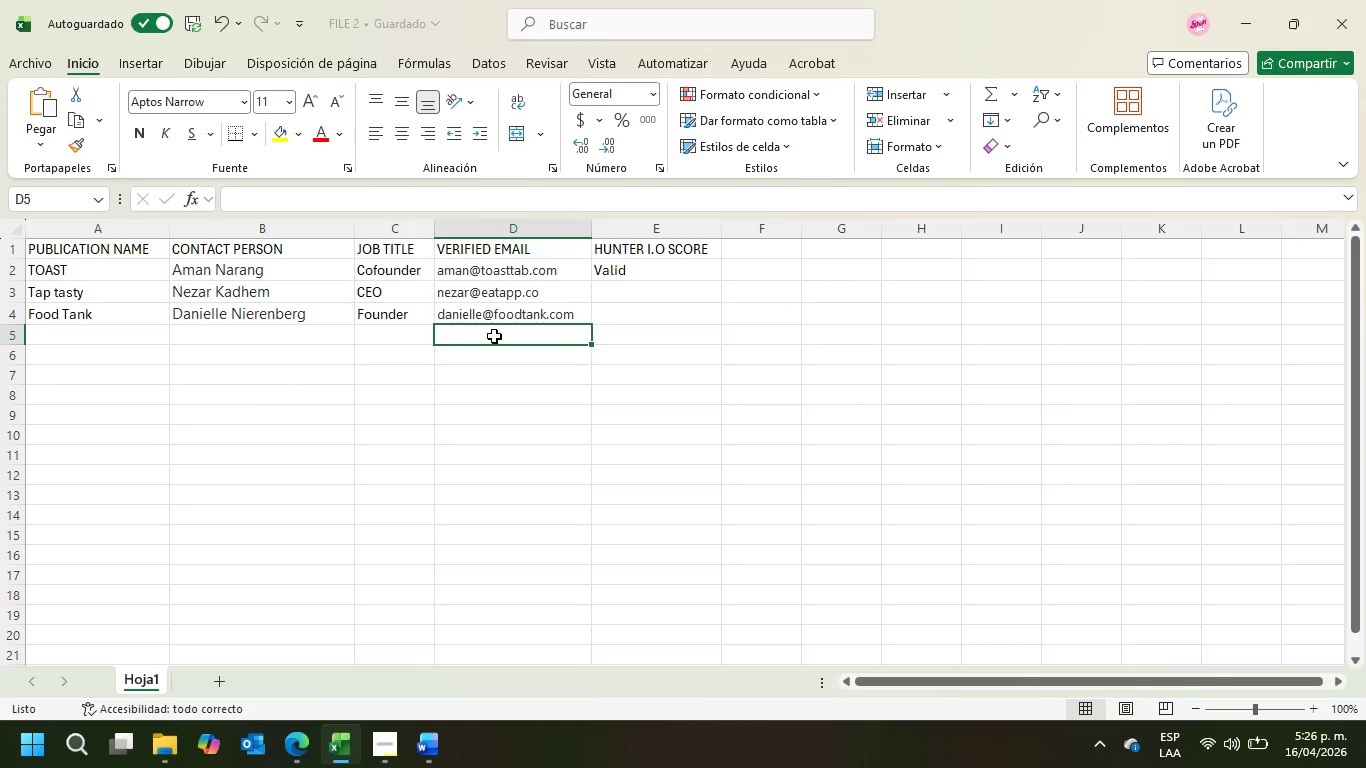 
key(Control+ControlLeft)
 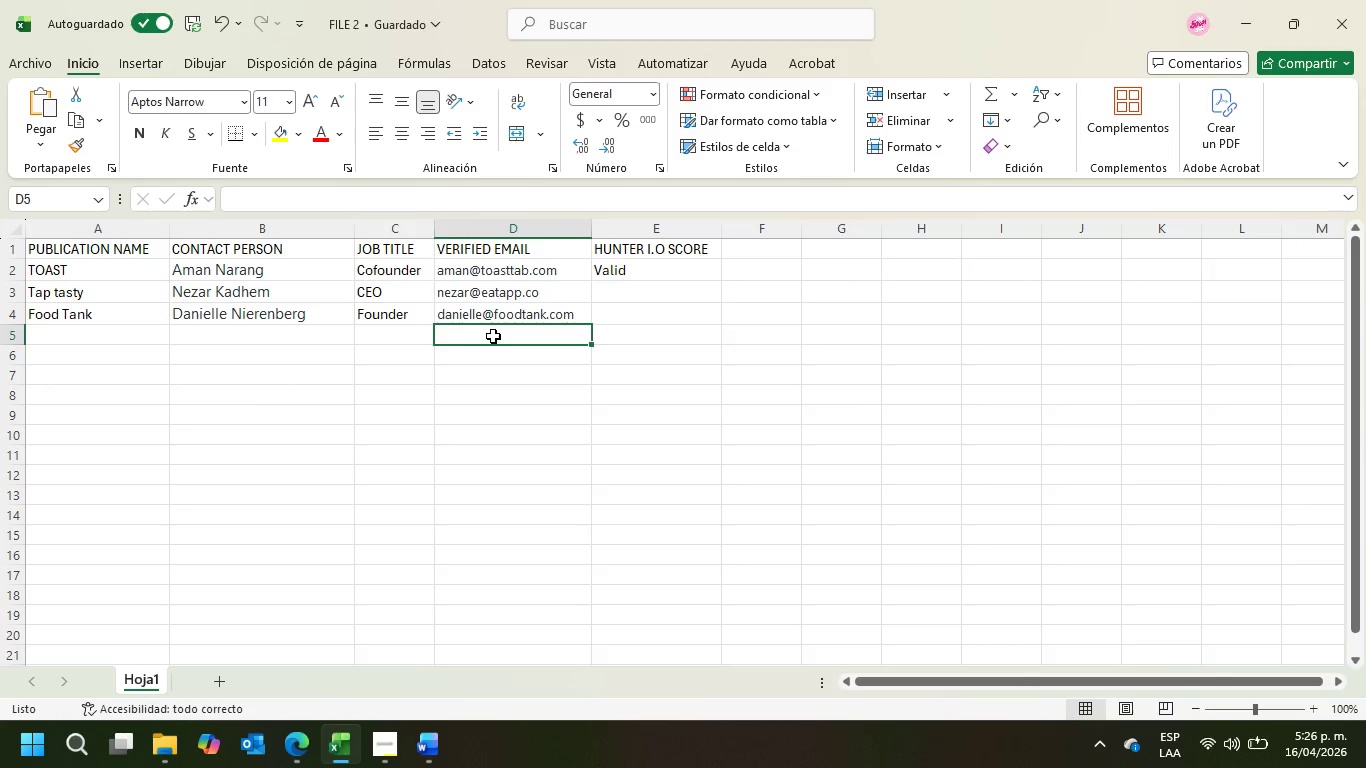 
key(Control+V)
 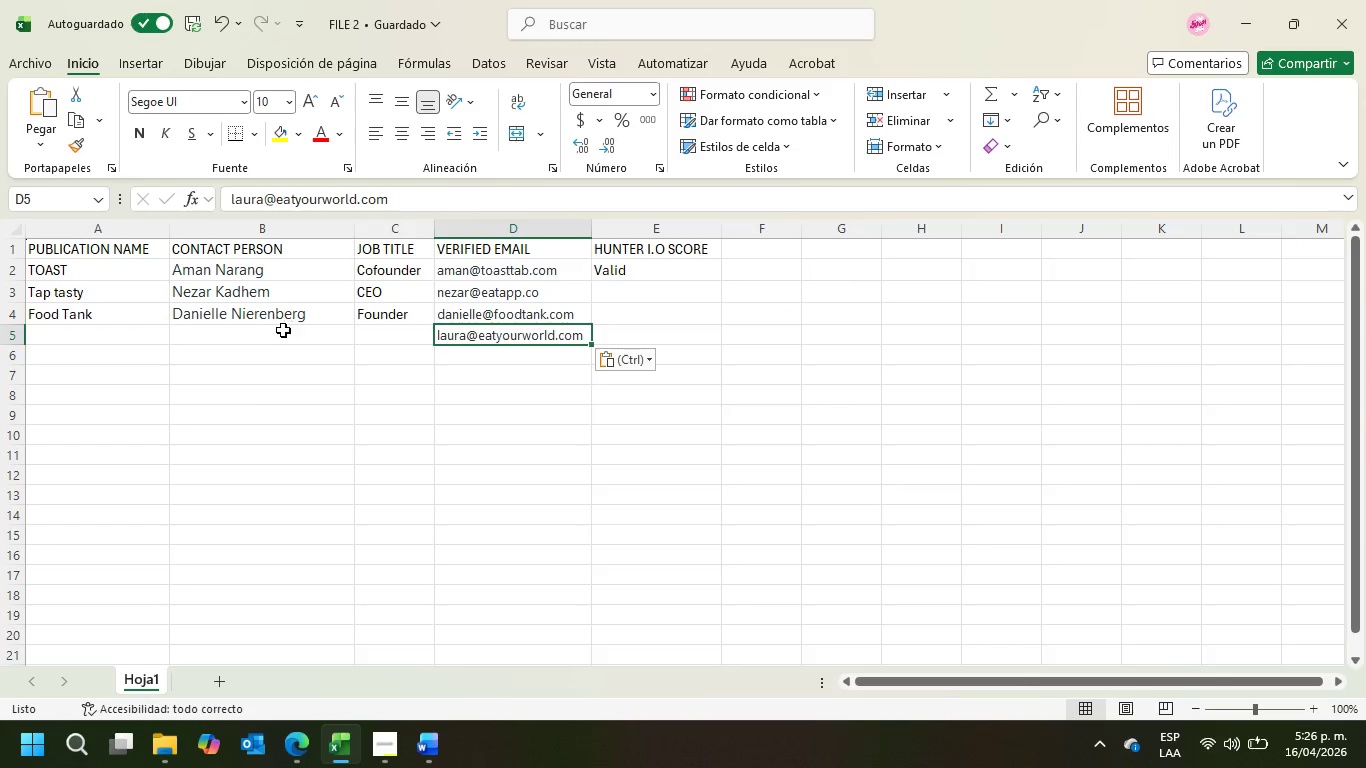 
left_click([269, 335])
 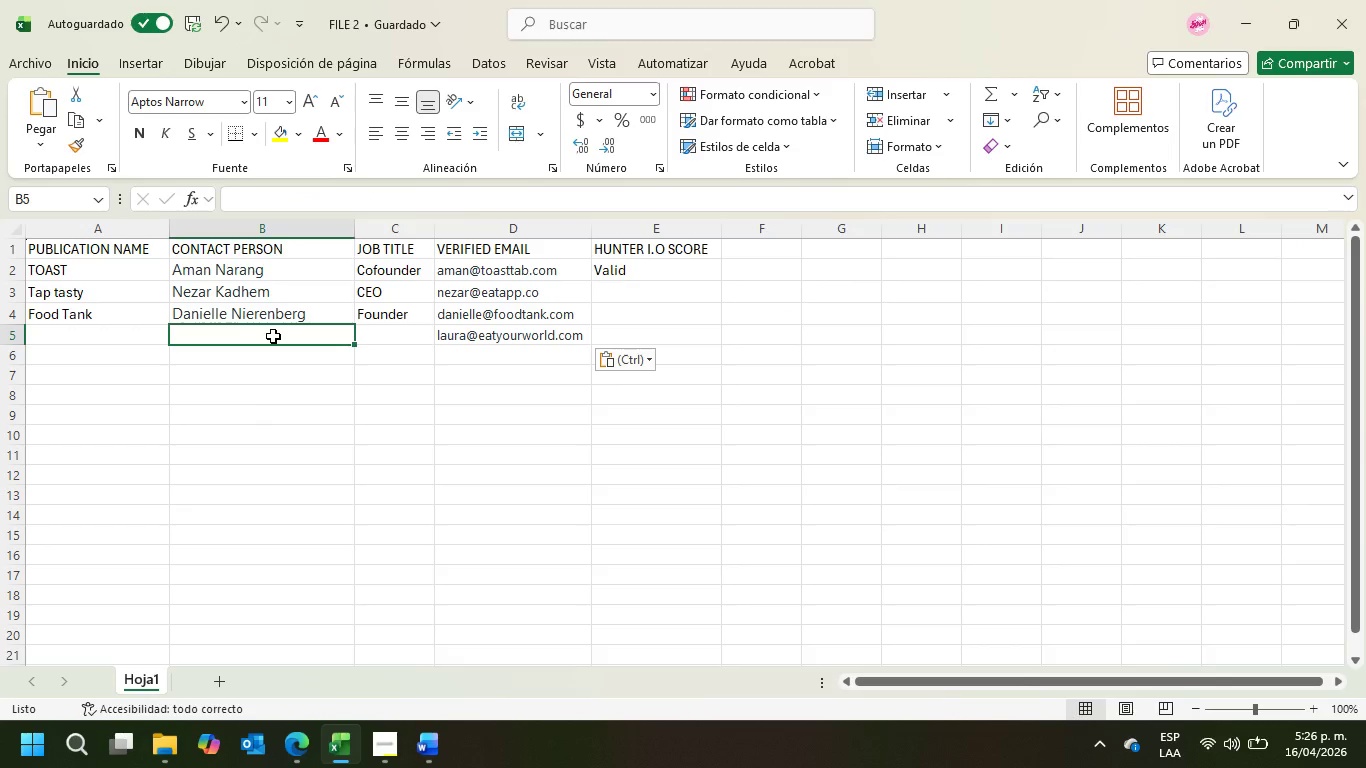 
type(Laura  Rosen)
 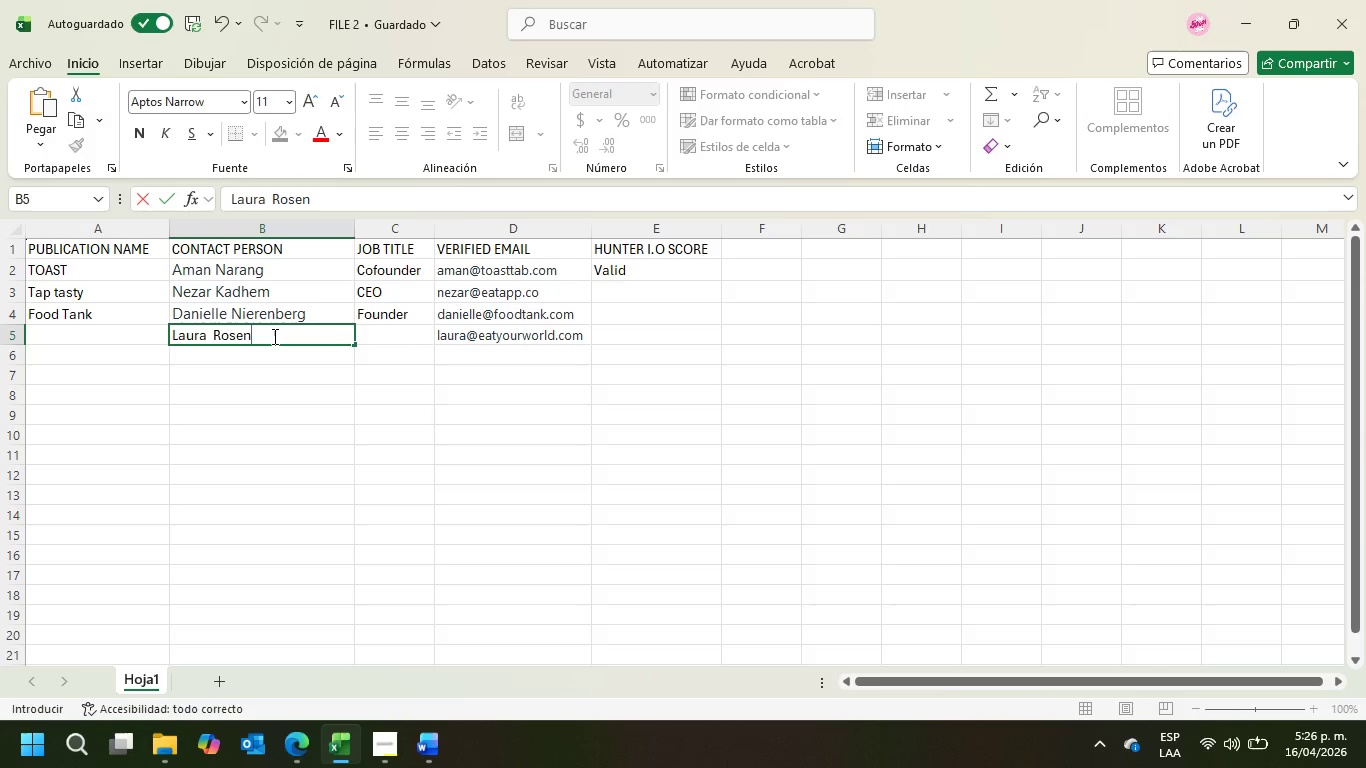 
key(ArrowLeft)
 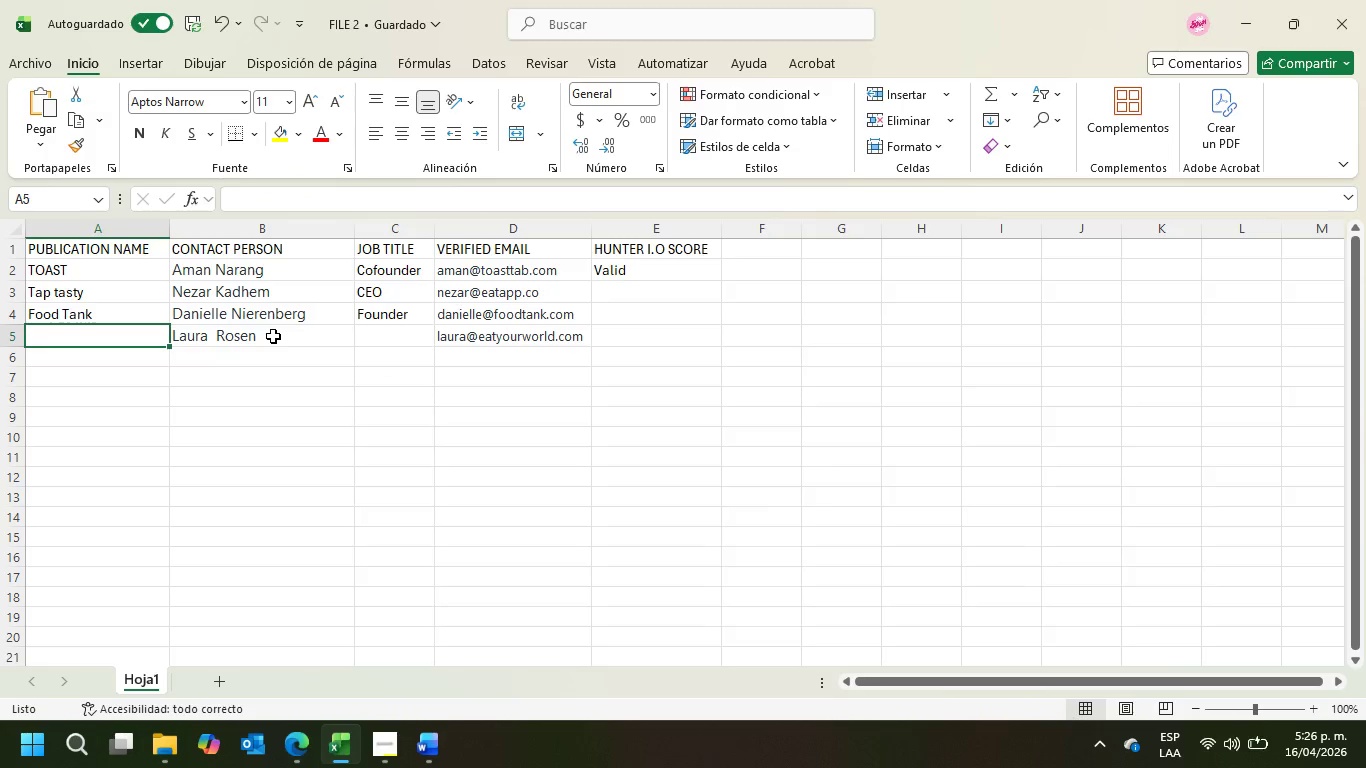 
key(ArrowLeft)
 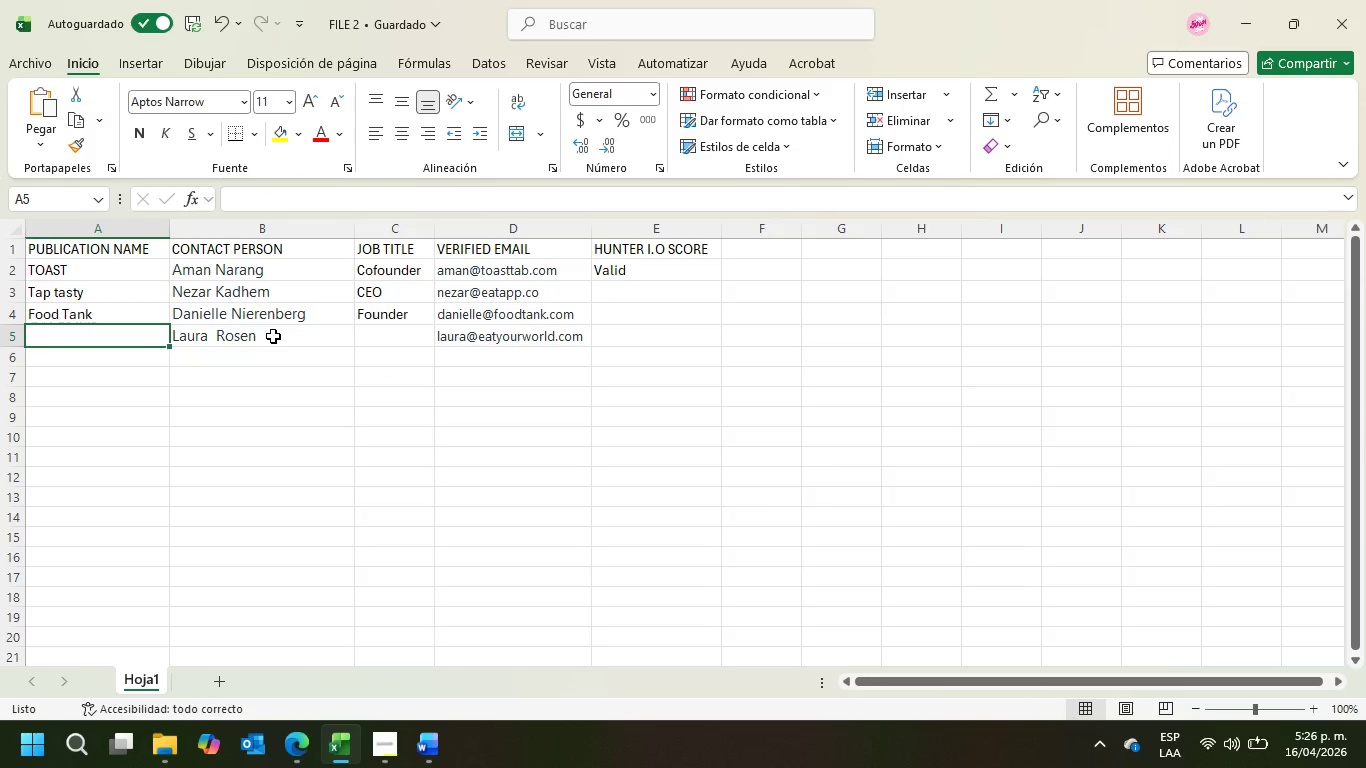 
type(Eat Your World)
 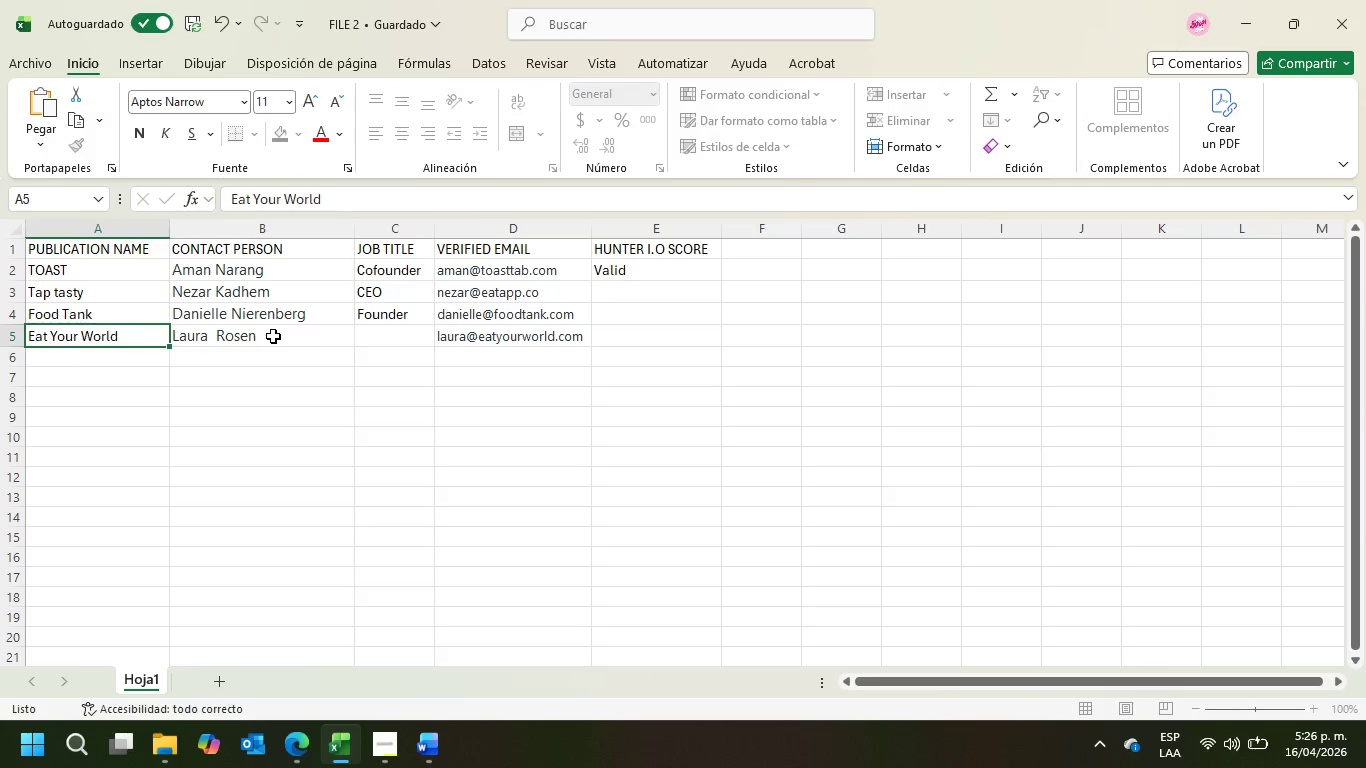 
 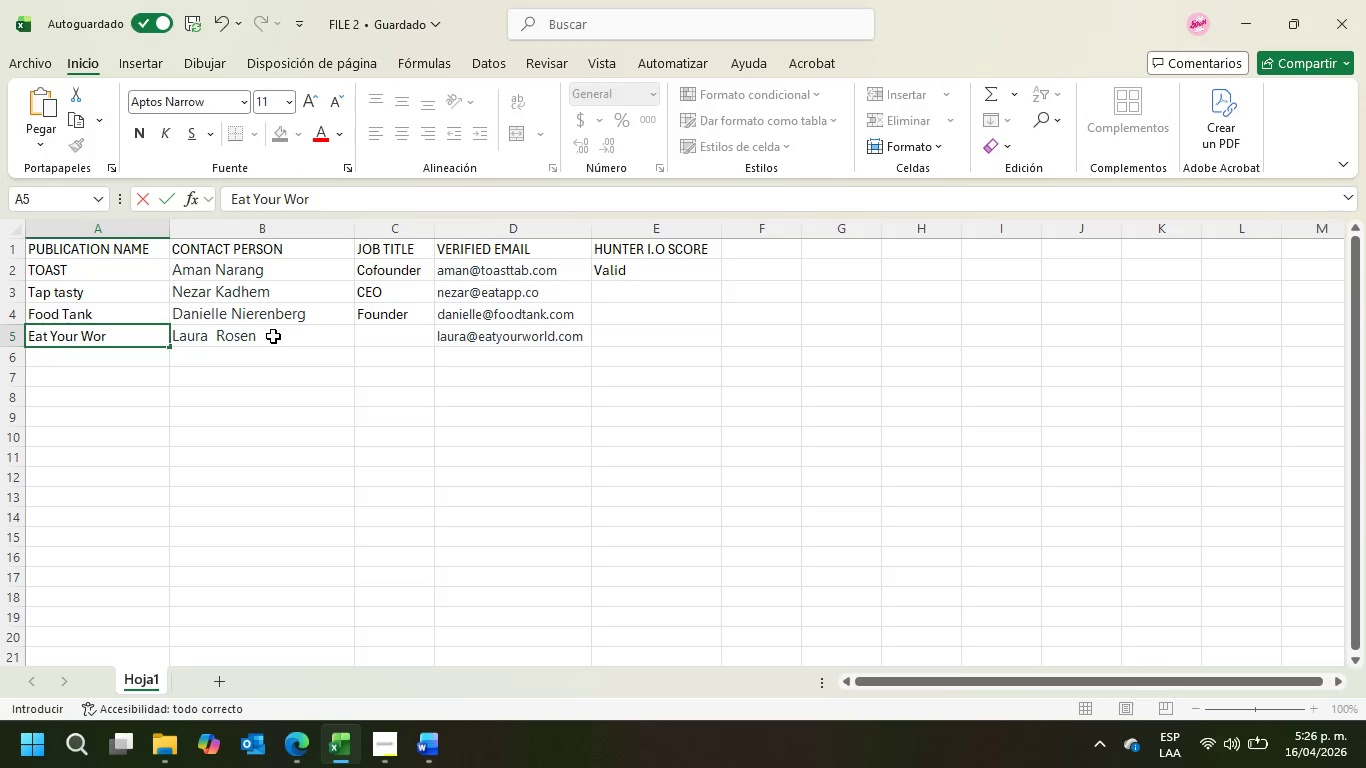 
key(ArrowRight)
 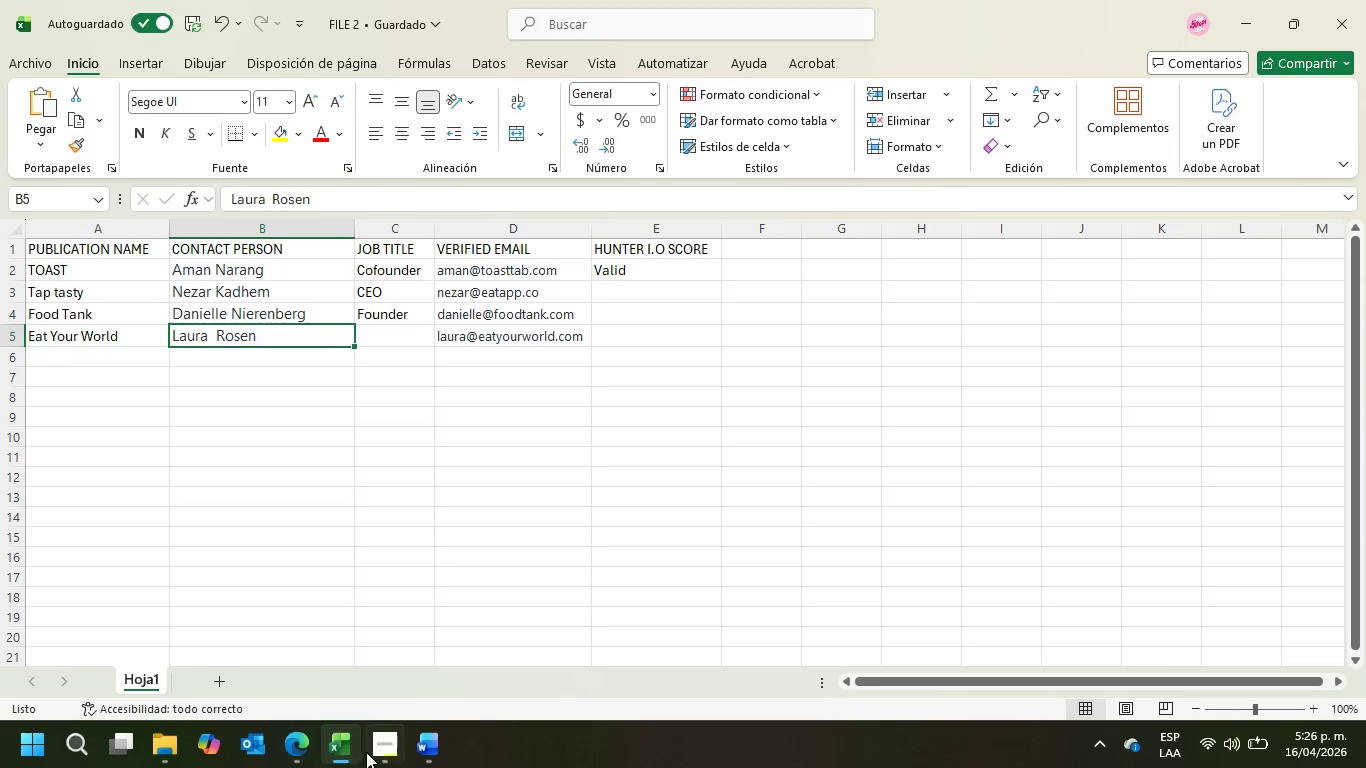 
left_click([305, 749])
 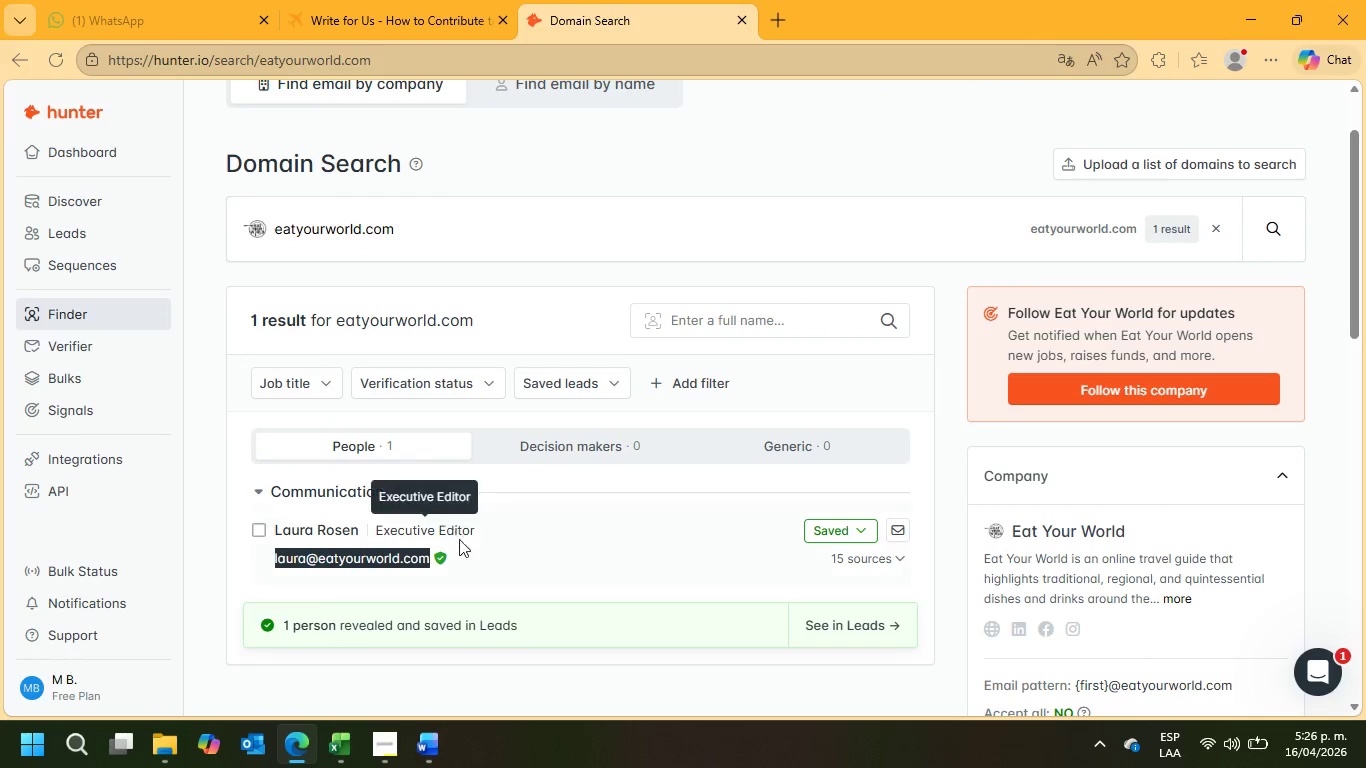 
left_click_drag(start_coordinate=[494, 528], to_coordinate=[374, 542])
 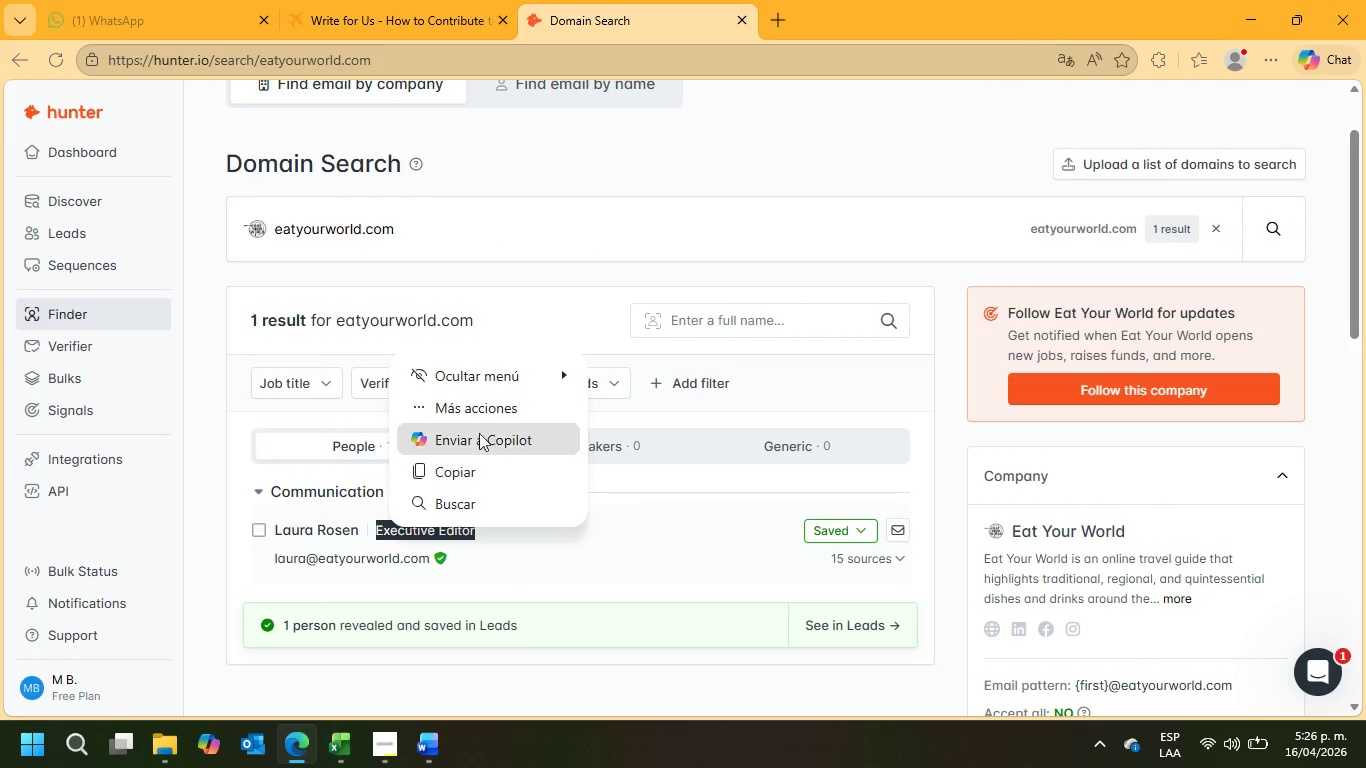 
left_click([468, 481])
 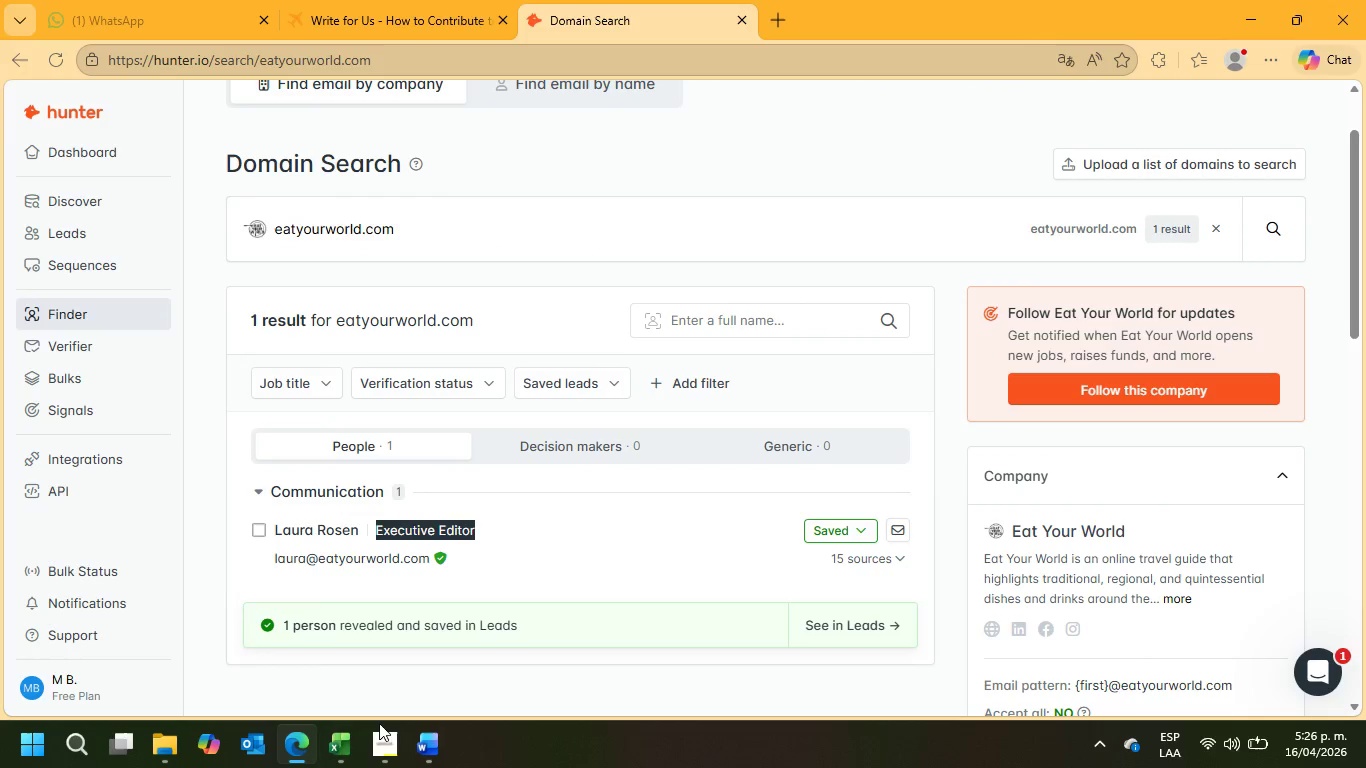 
left_click([343, 739])
 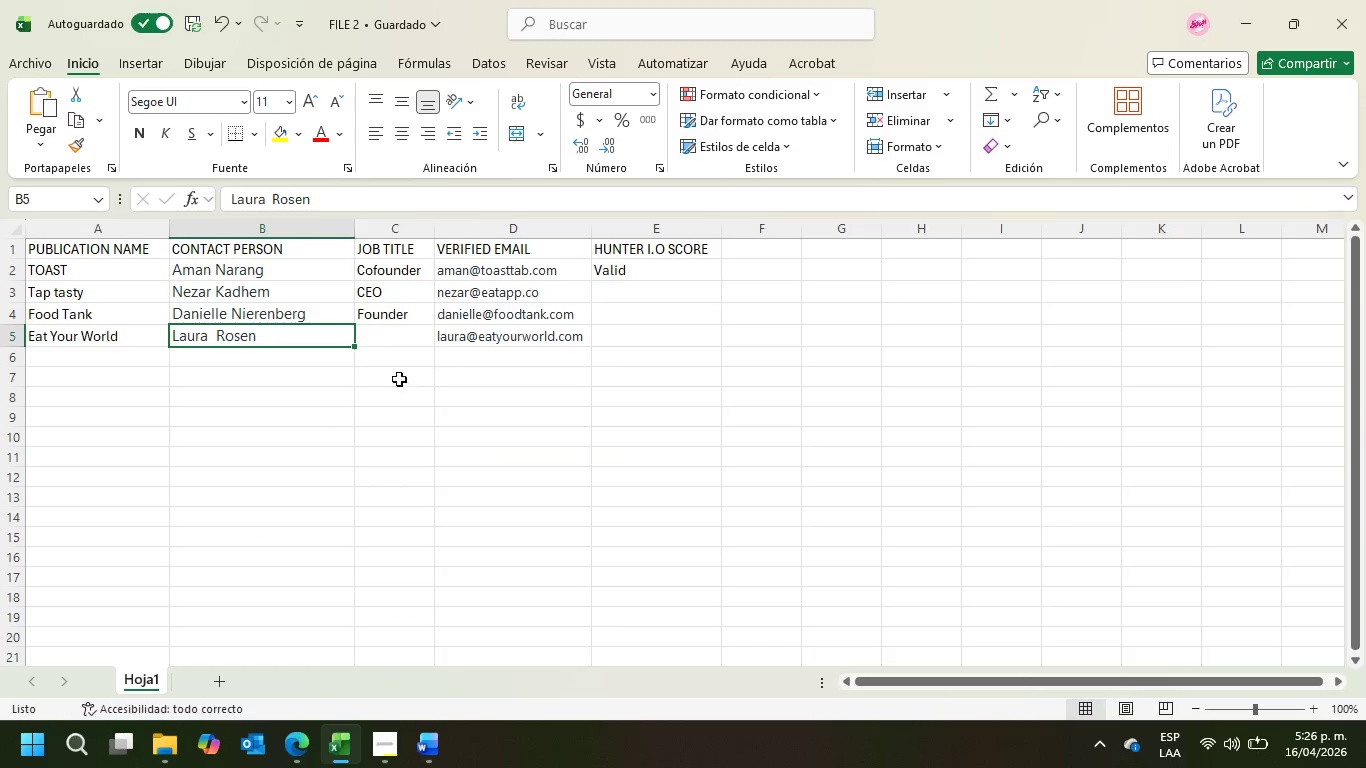 
left_click([399, 343])
 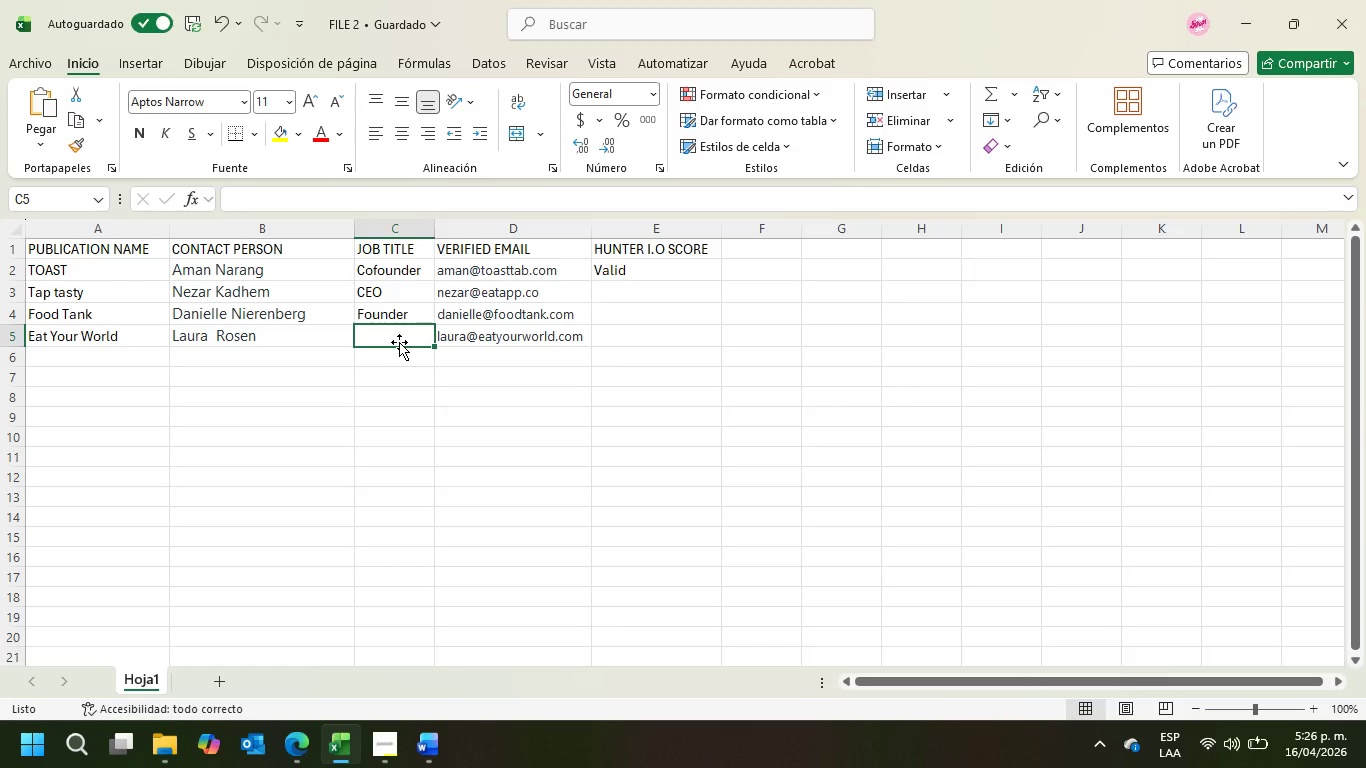 
key(Control+ControlLeft)
 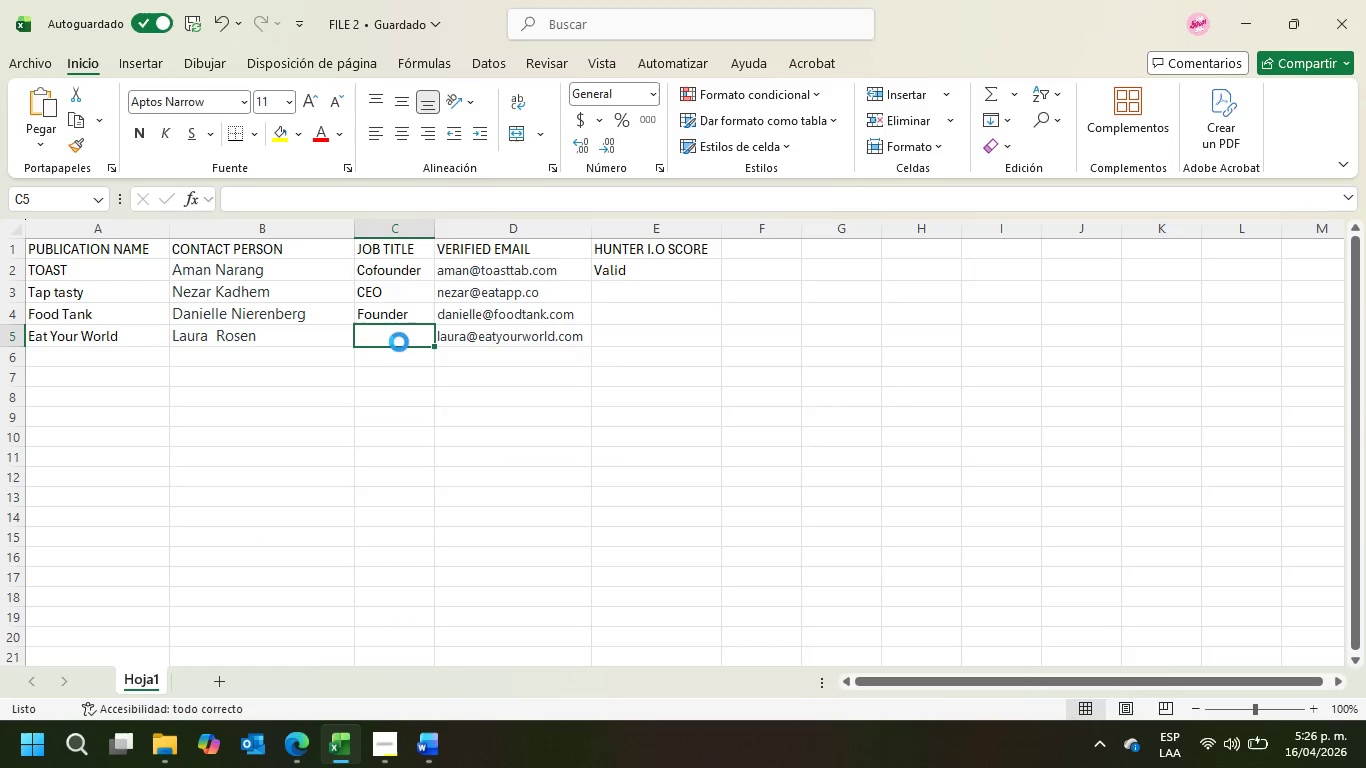 
key(Control+V)
 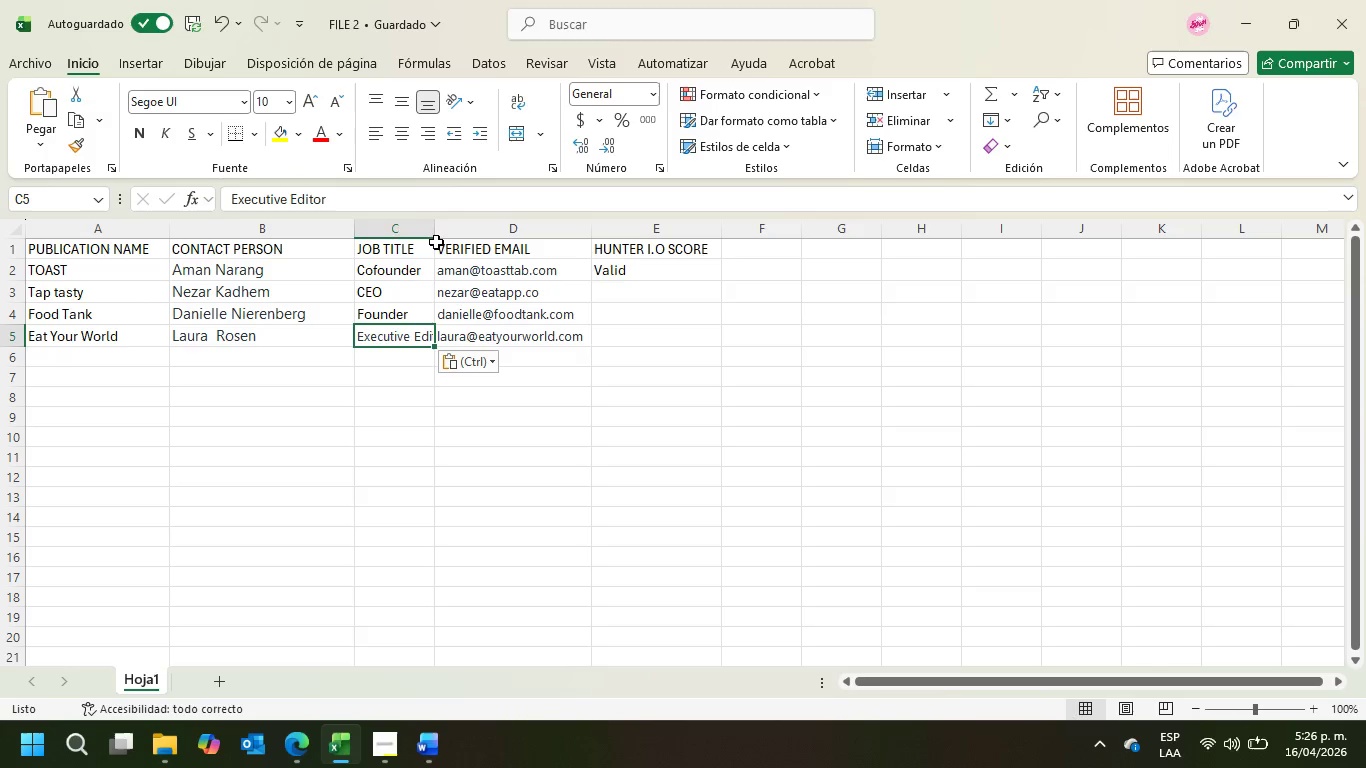 
left_click_drag(start_coordinate=[433, 227], to_coordinate=[488, 227])
 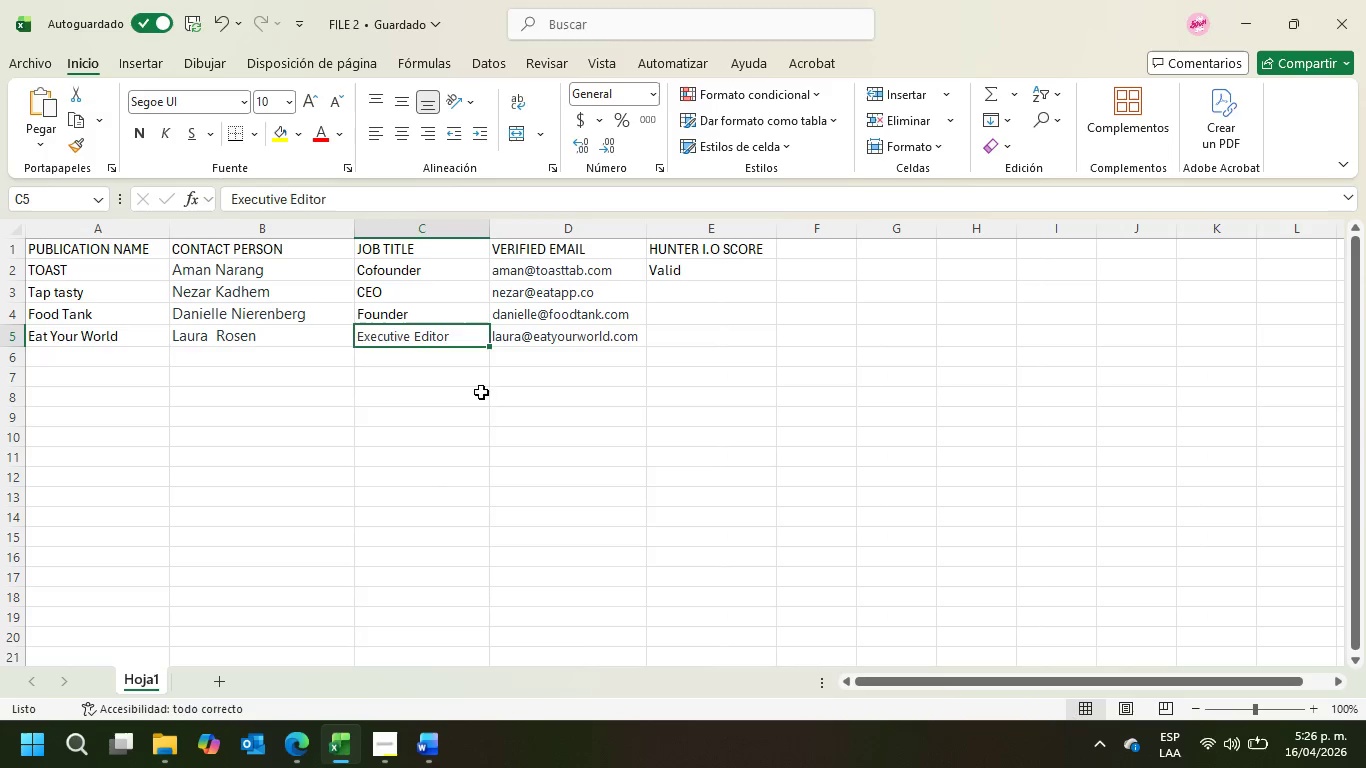 
left_click([476, 420])
 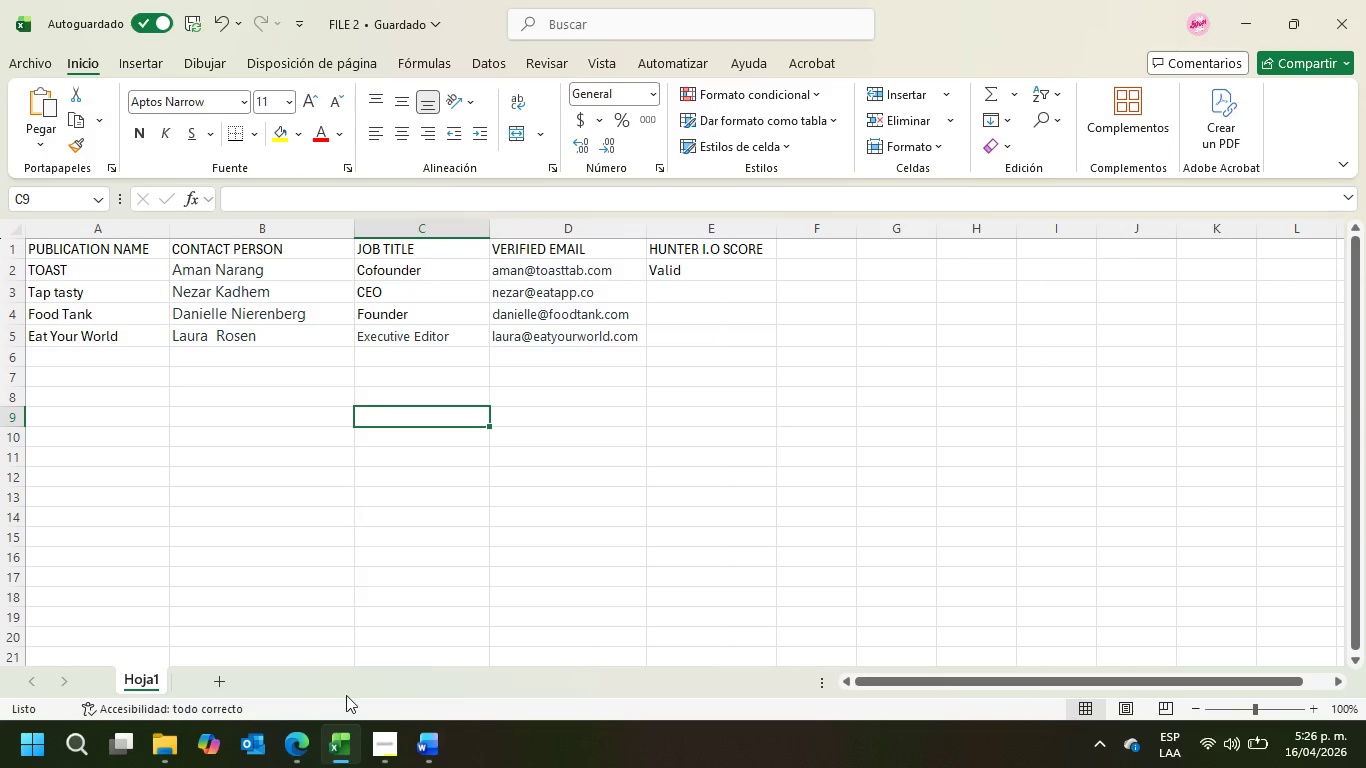 
left_click([301, 737])
 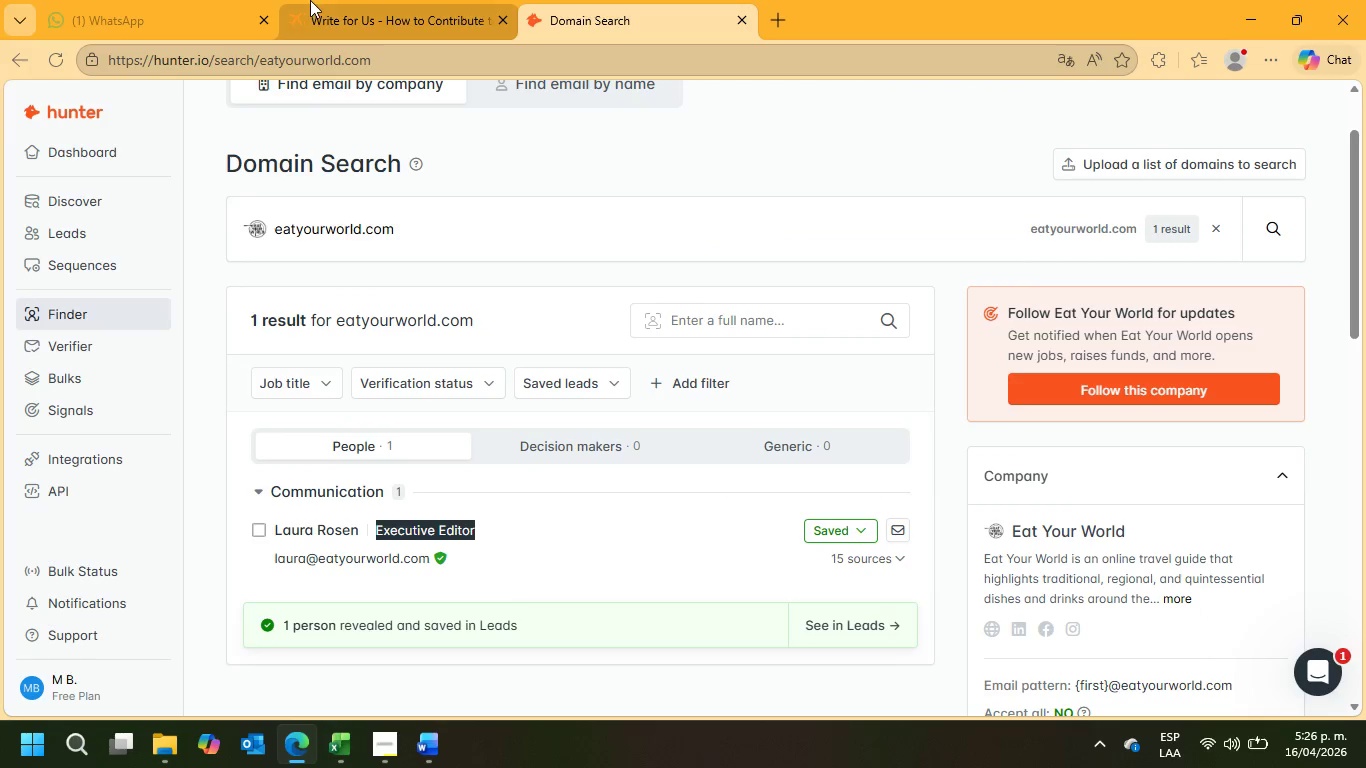 
left_click([311, 0])
 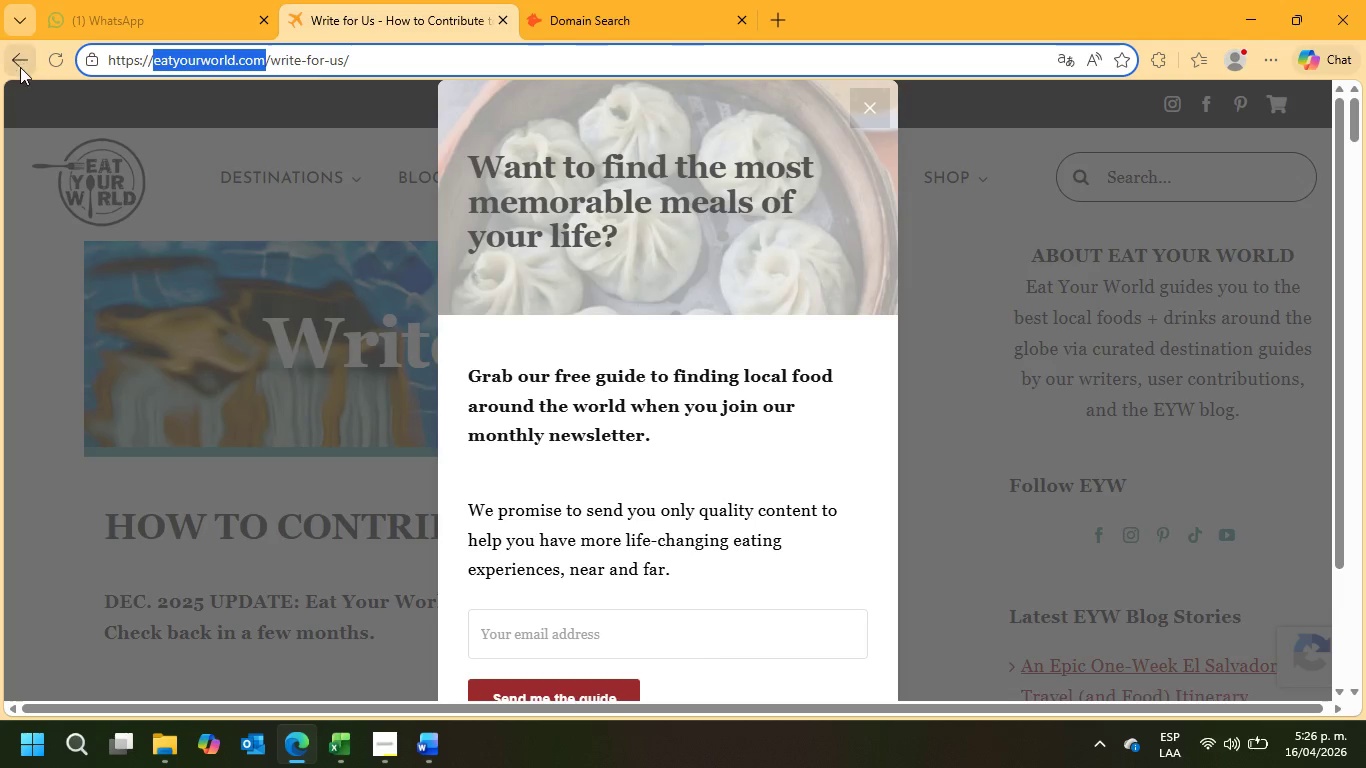 
left_click([16, 69])
 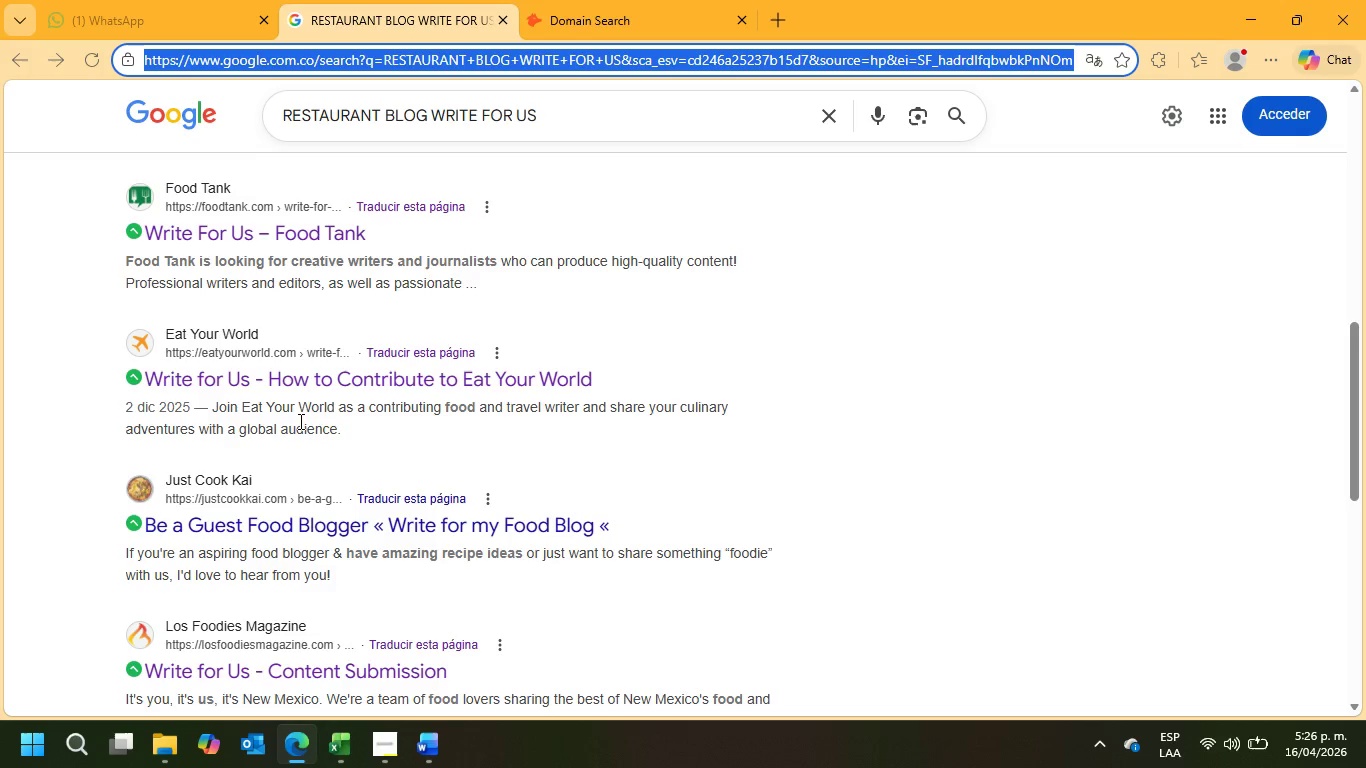 
scroll: coordinate [449, 501], scroll_direction: down, amount: 3.0
 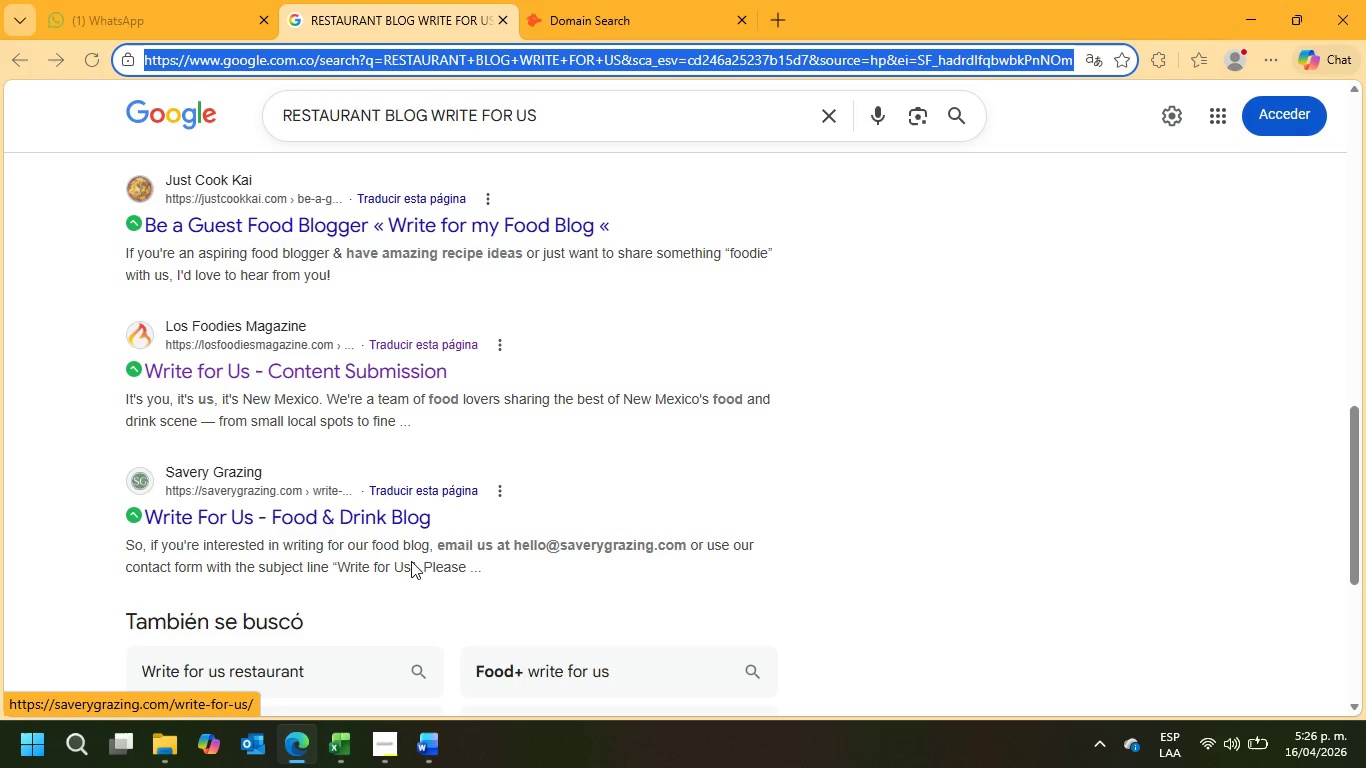 
wait(6.31)
 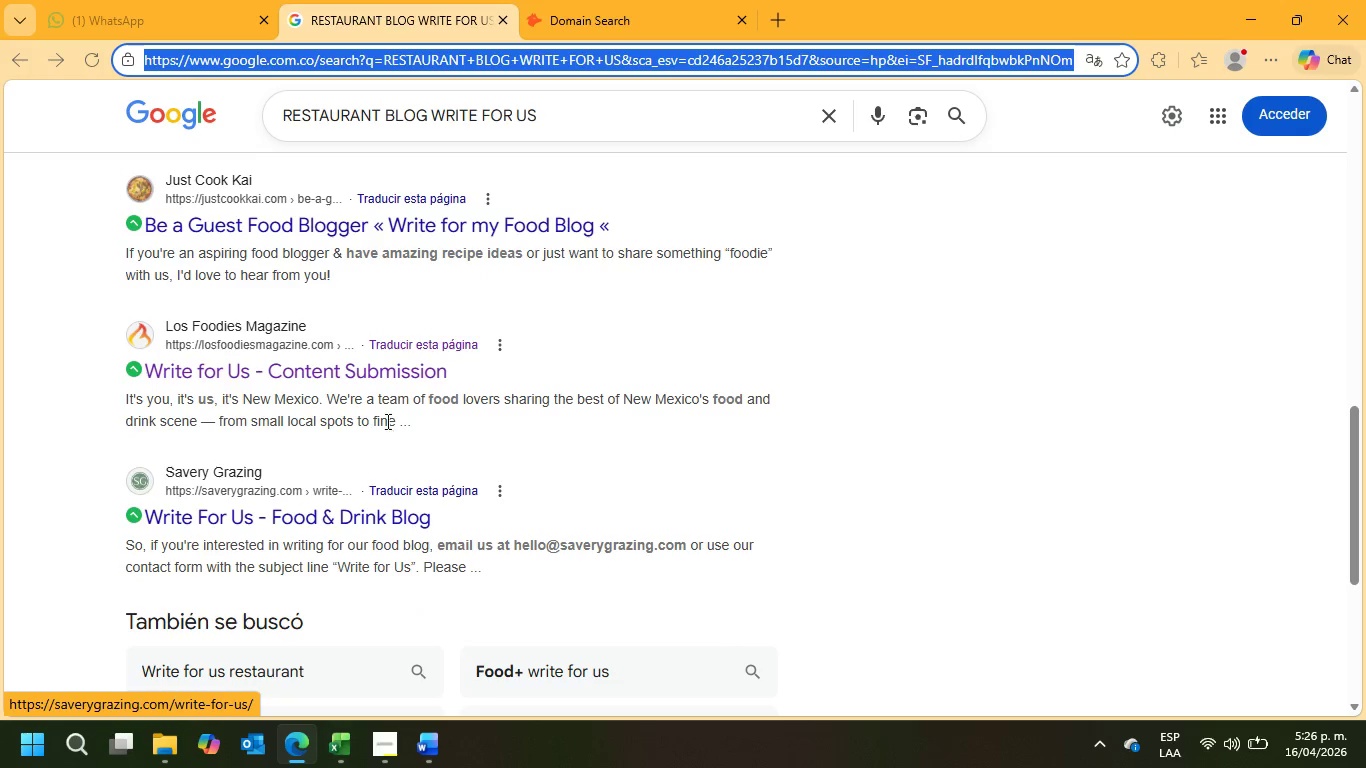 
left_click_drag(start_coordinate=[562, 545], to_coordinate=[682, 547])
 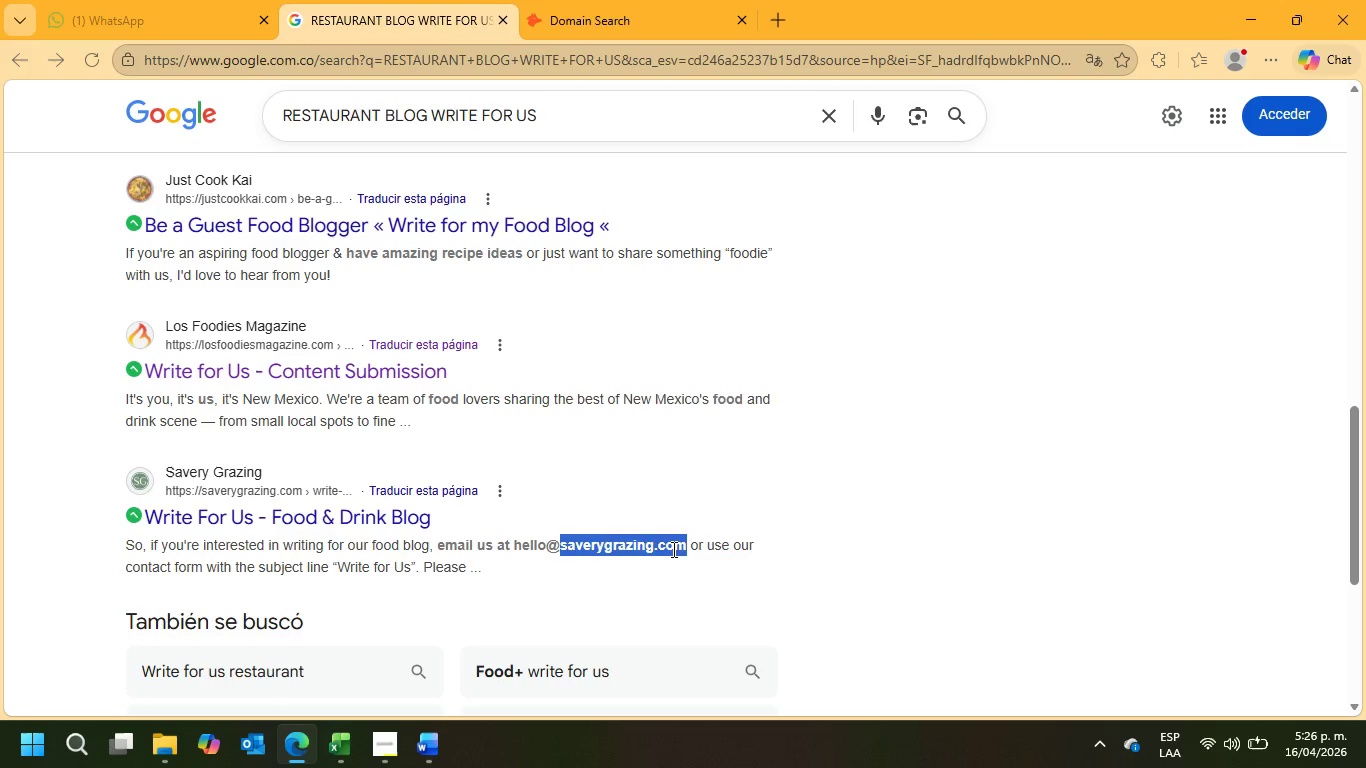 
right_click([672, 549])
 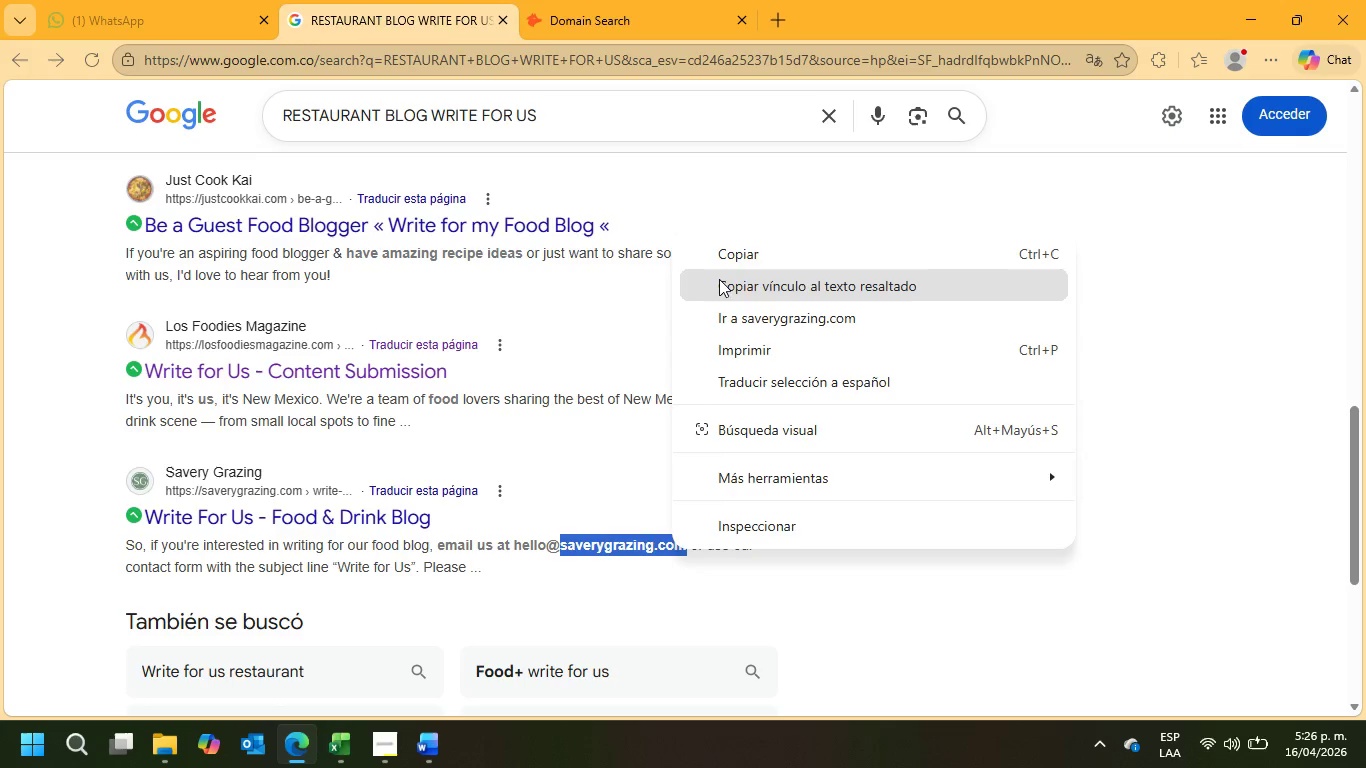 
left_click([727, 257])
 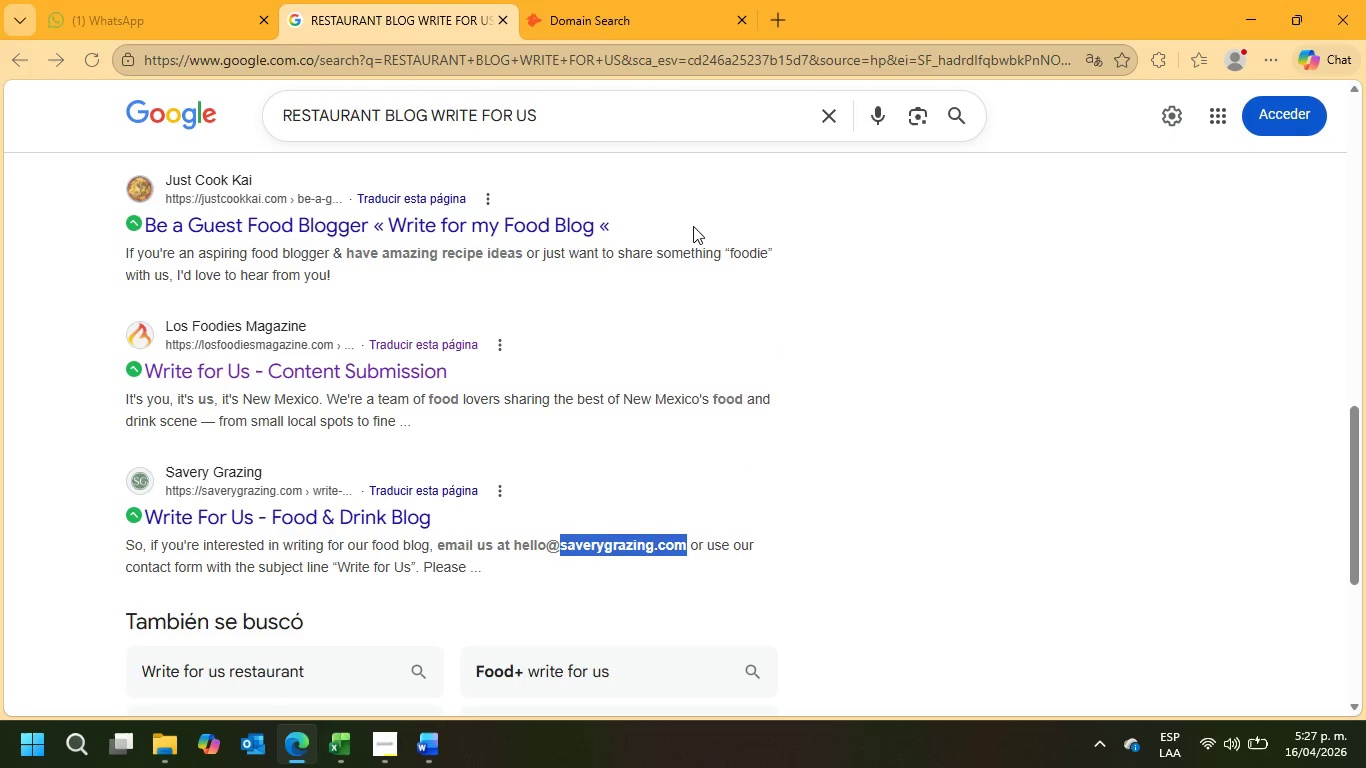 
left_click([605, 0])
 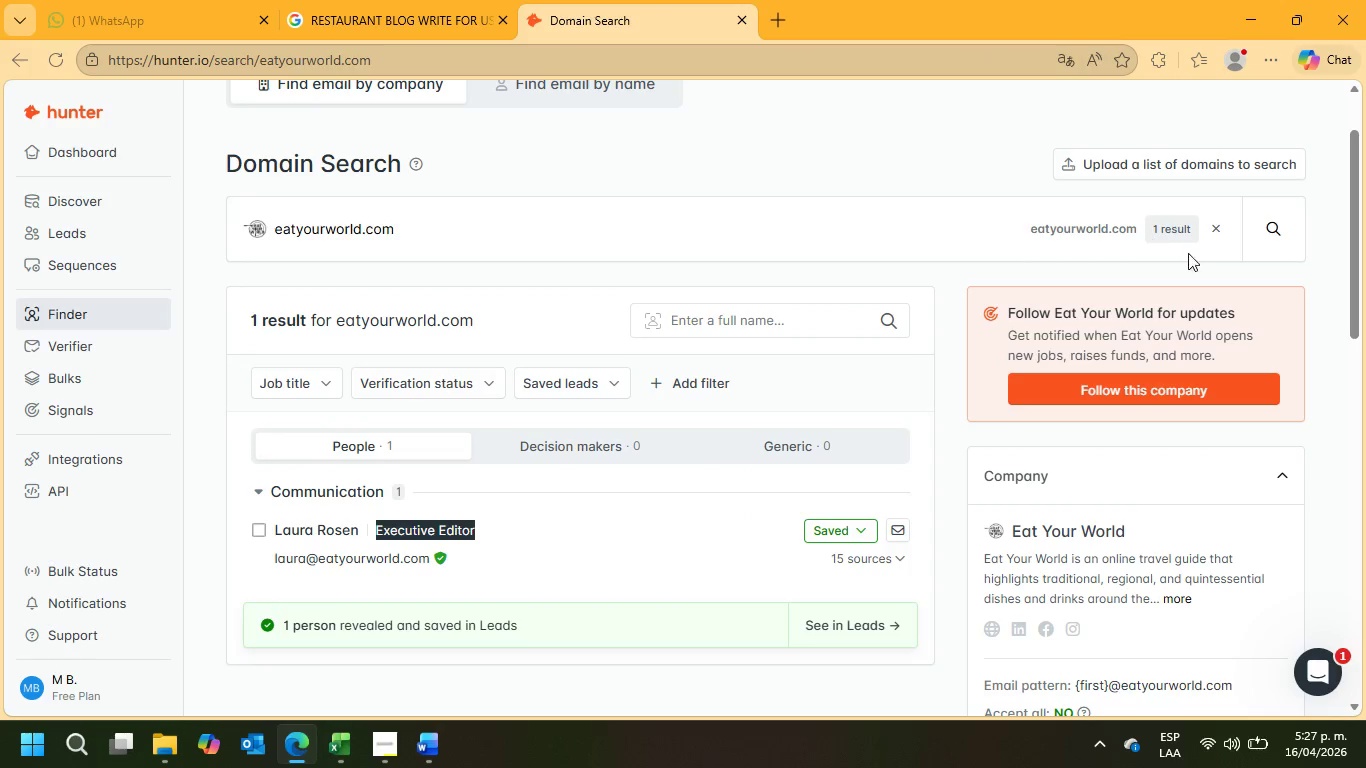 
left_click([1222, 226])
 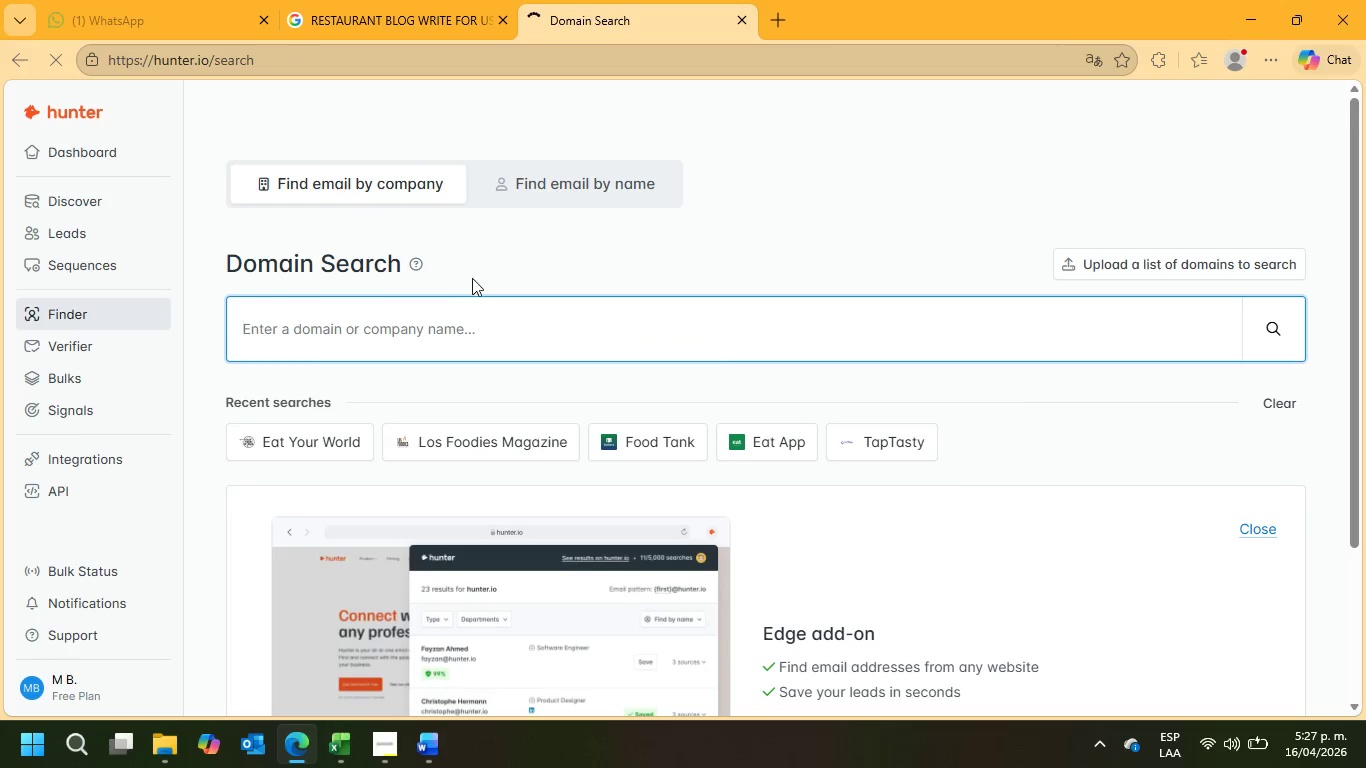 
left_click([421, 330])
 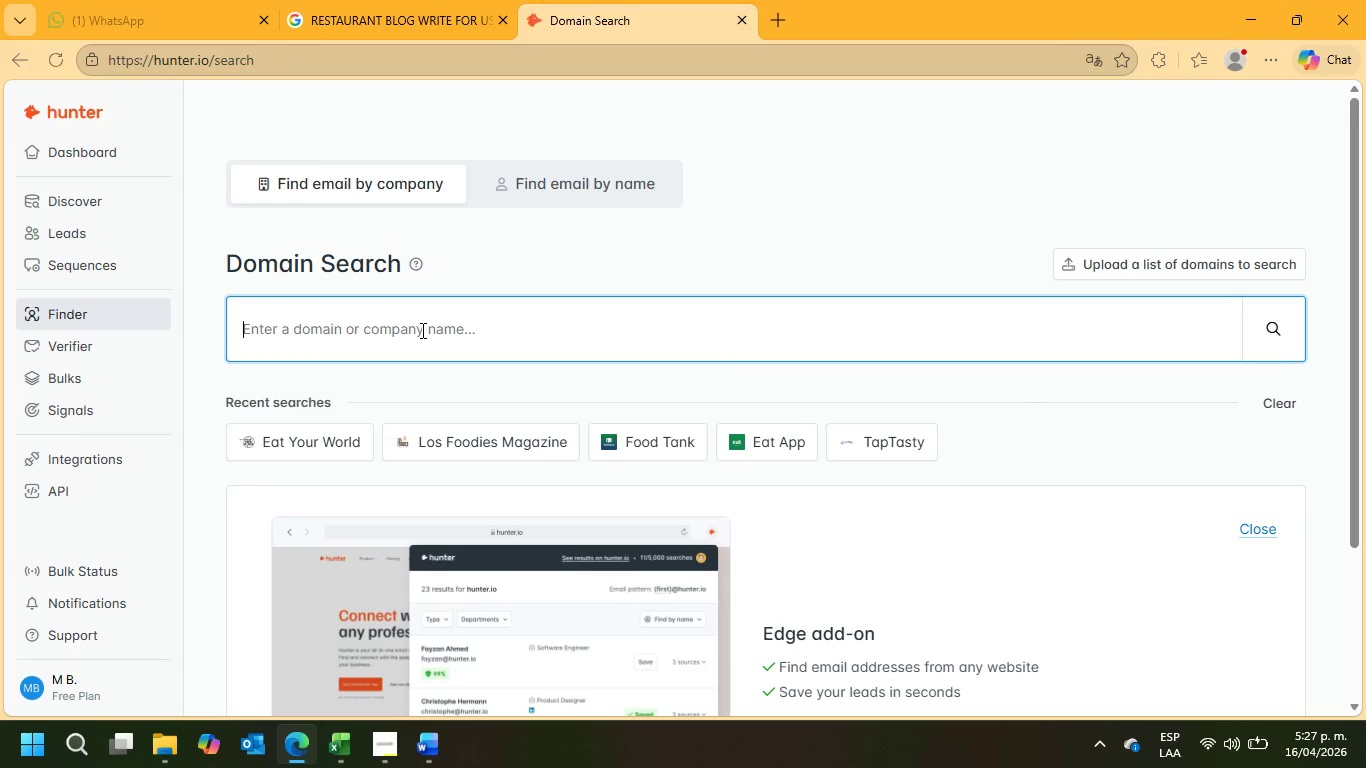 
key(Control+V)
 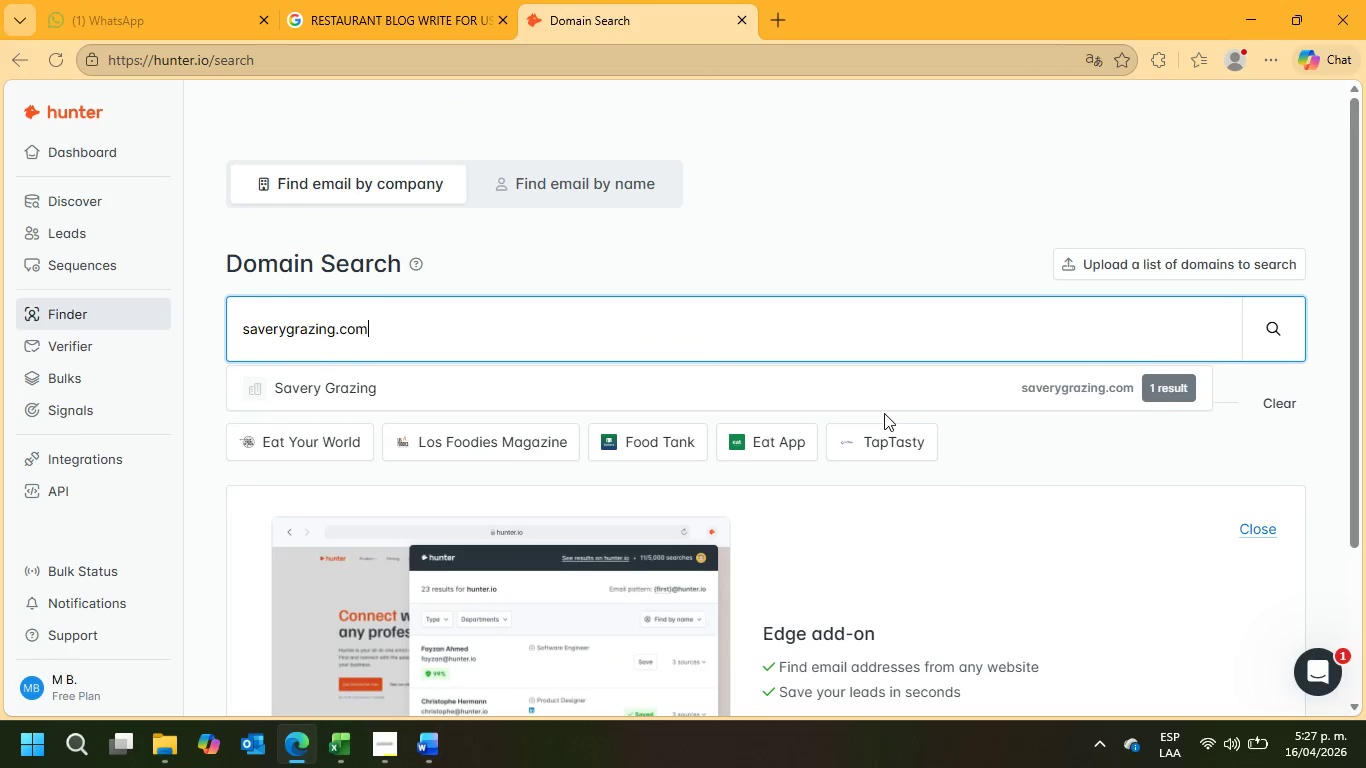 
left_click([851, 393])
 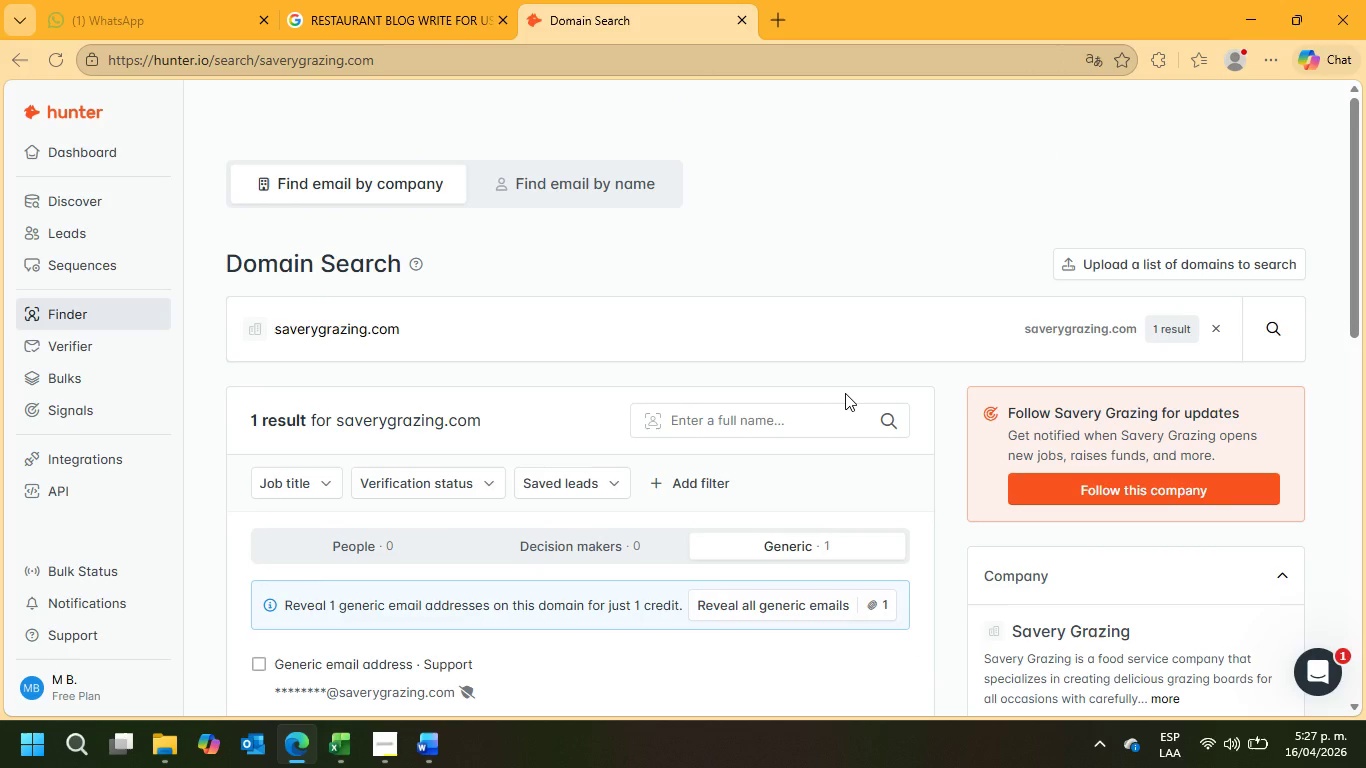 
scroll: coordinate [844, 393], scroll_direction: down, amount: 2.0
 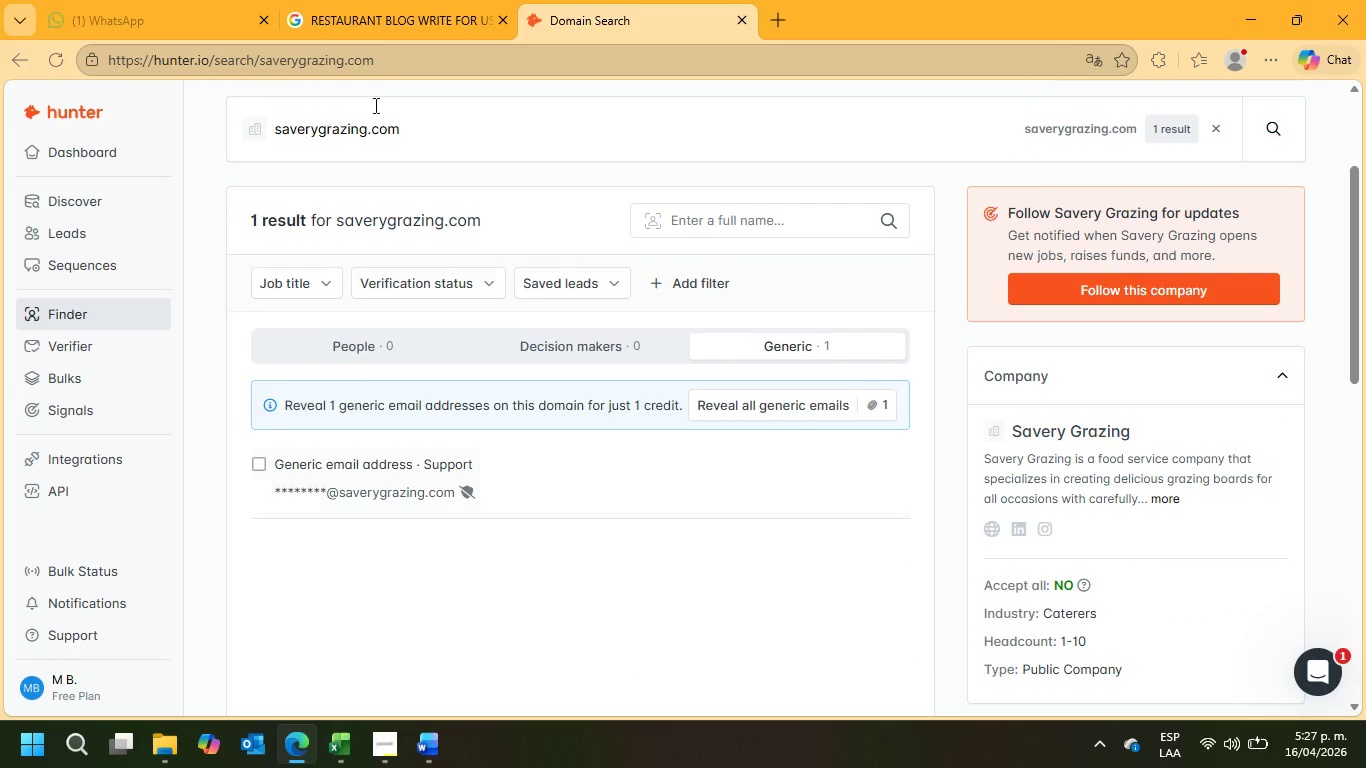 
left_click([386, 15])
 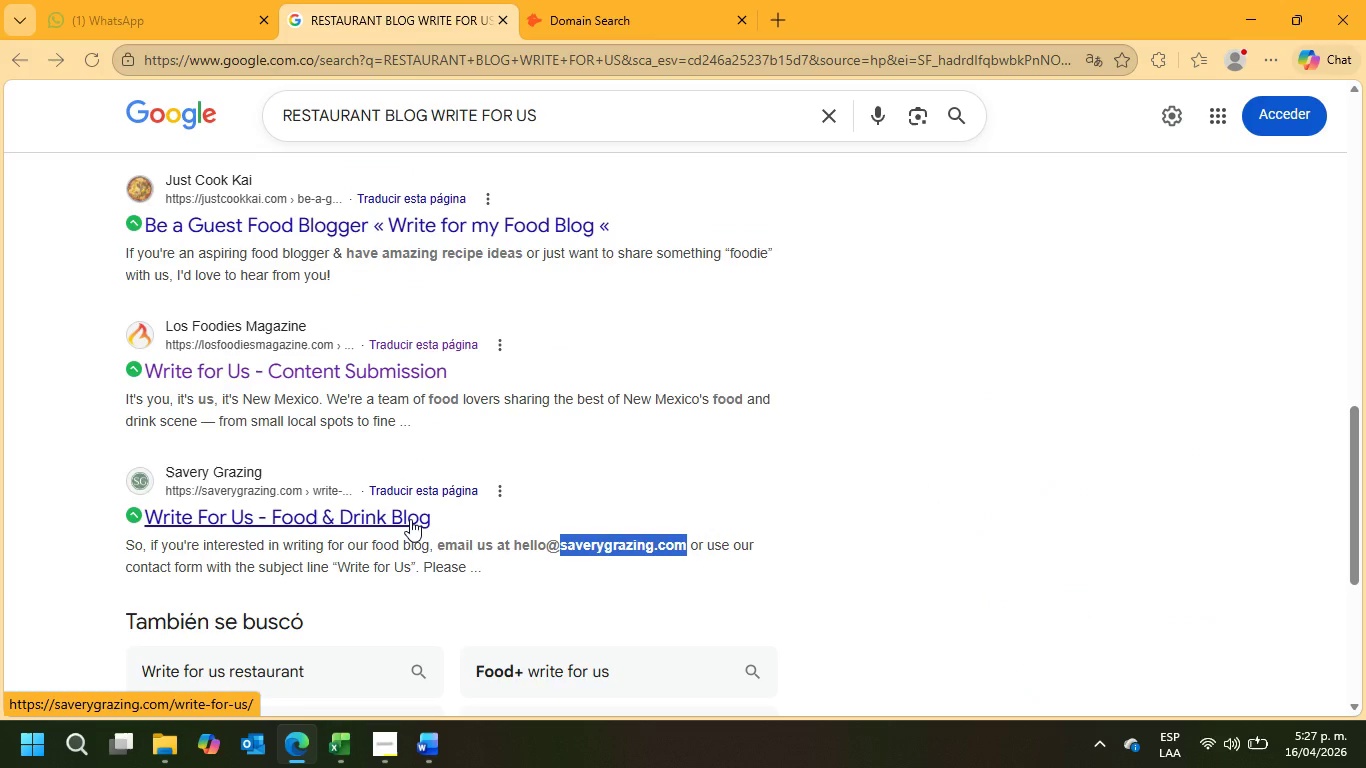 
scroll: coordinate [410, 518], scroll_direction: up, amount: 1.0
 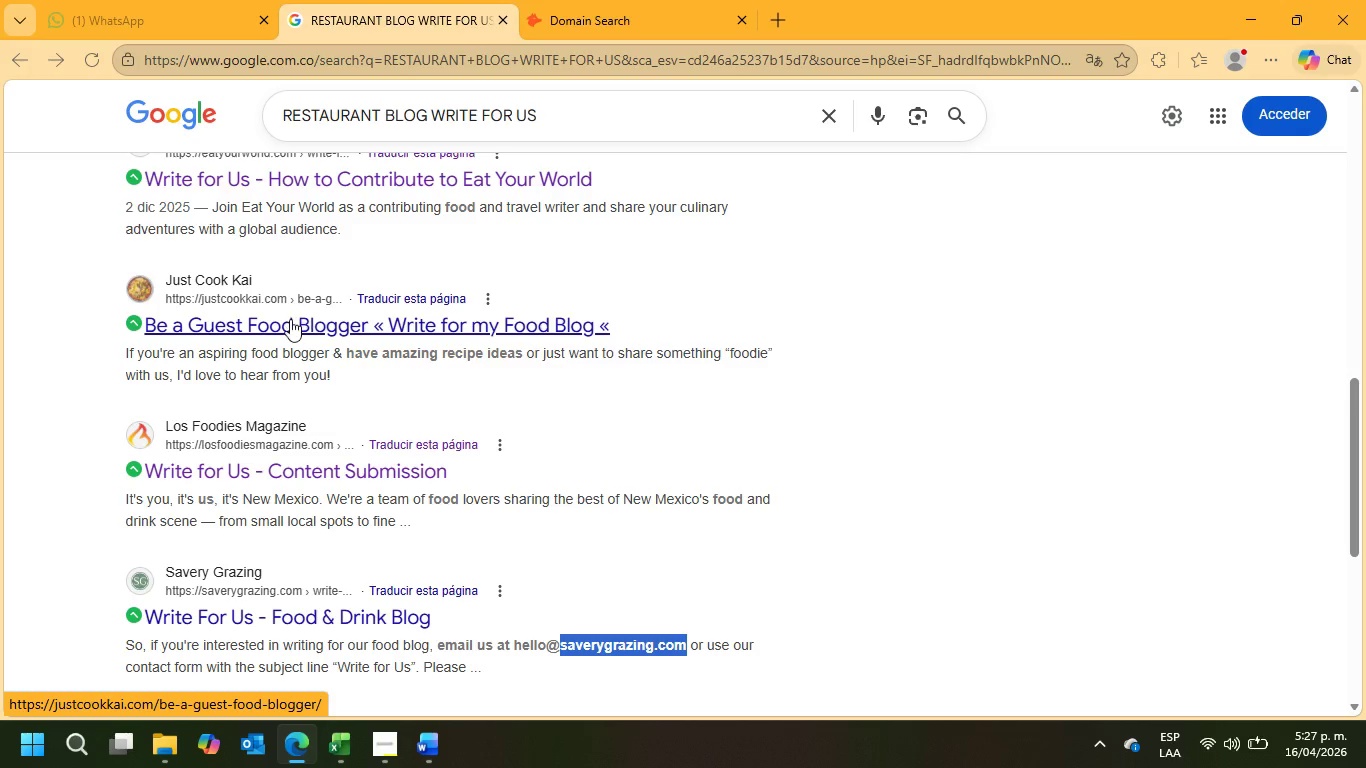 
left_click([290, 322])
 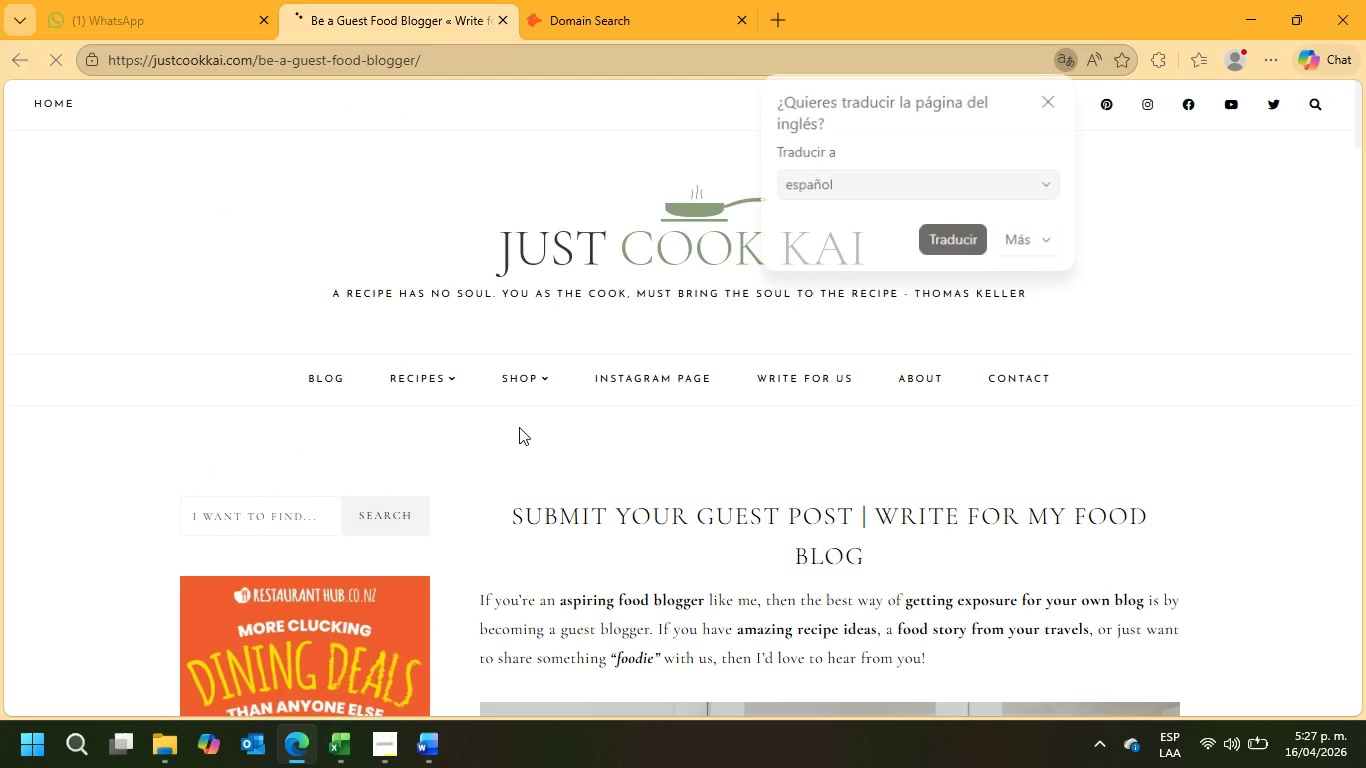 
scroll: coordinate [519, 427], scroll_direction: down, amount: 16.0
 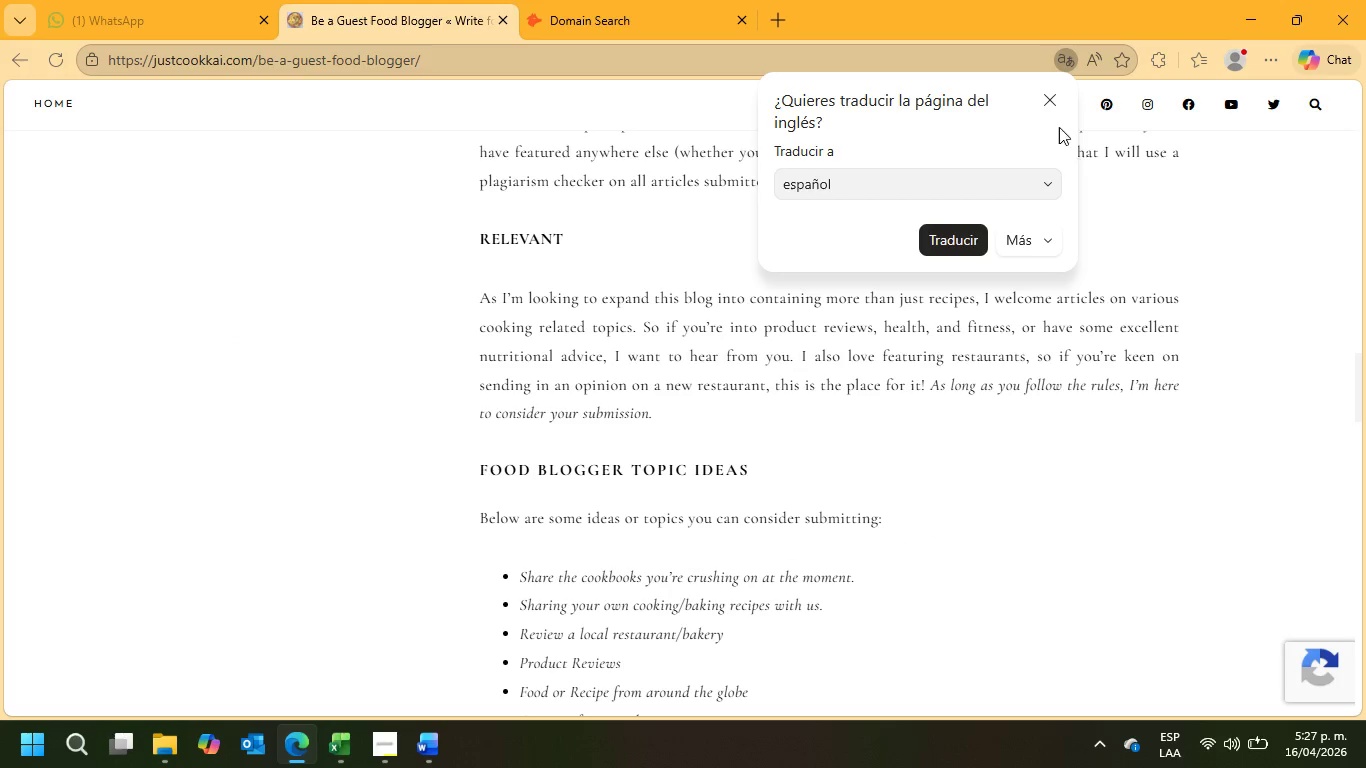 
left_click([1054, 102])
 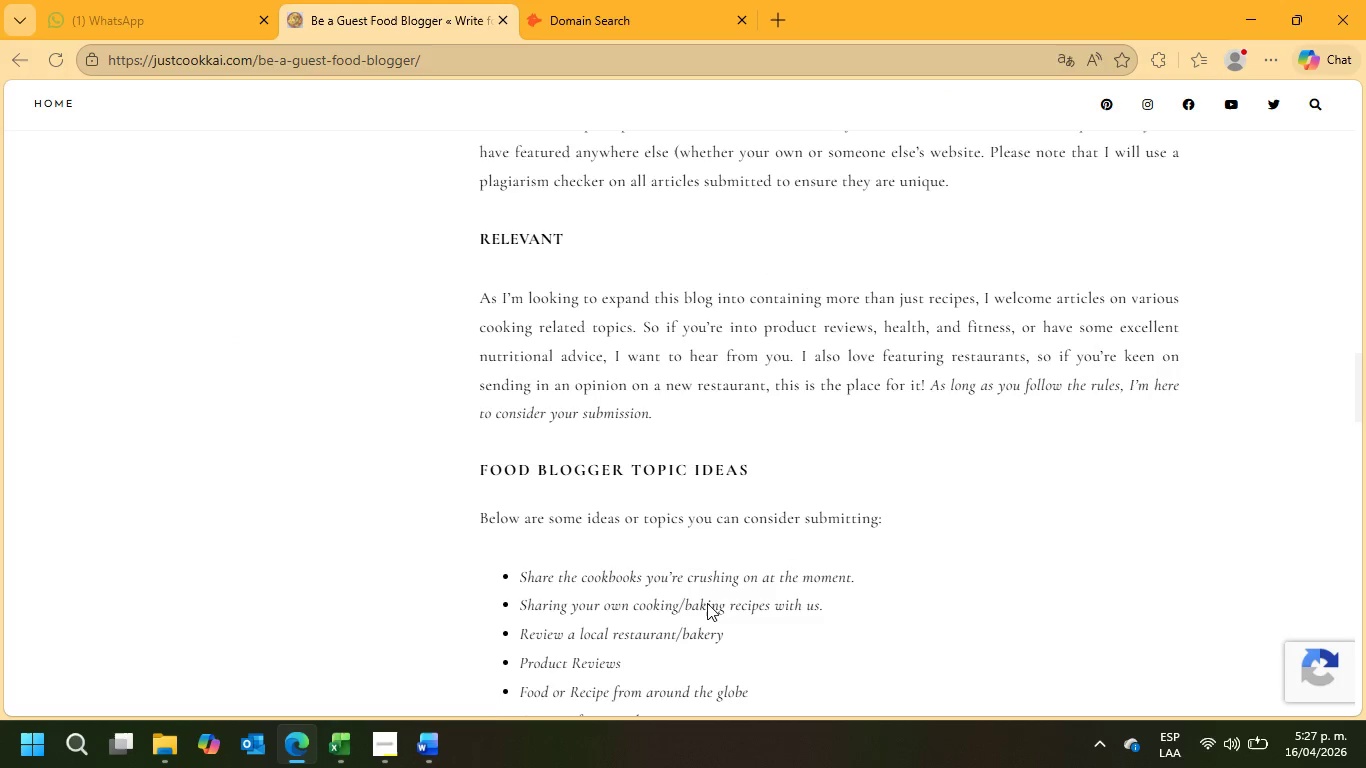 
scroll: coordinate [707, 603], scroll_direction: down, amount: 7.0
 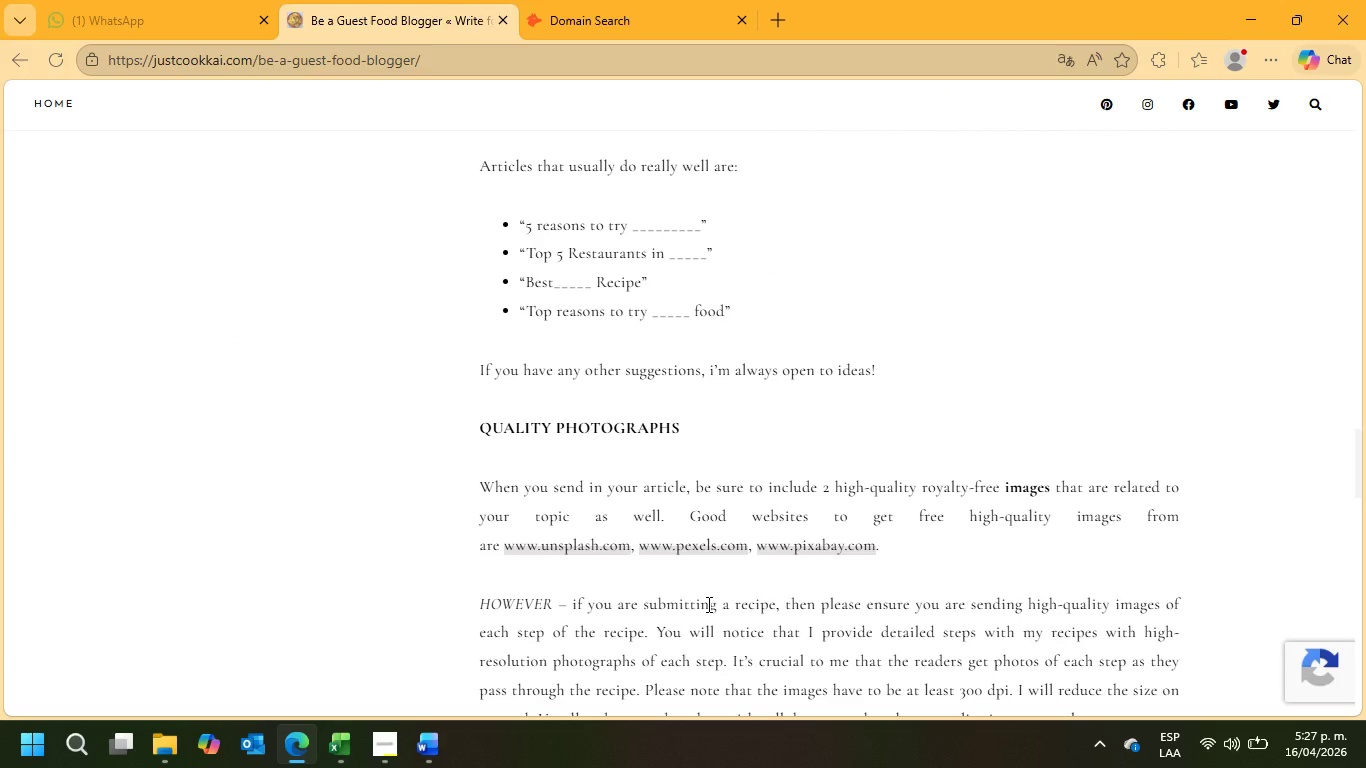 
scroll: coordinate [703, 592], scroll_direction: up, amount: 26.0
 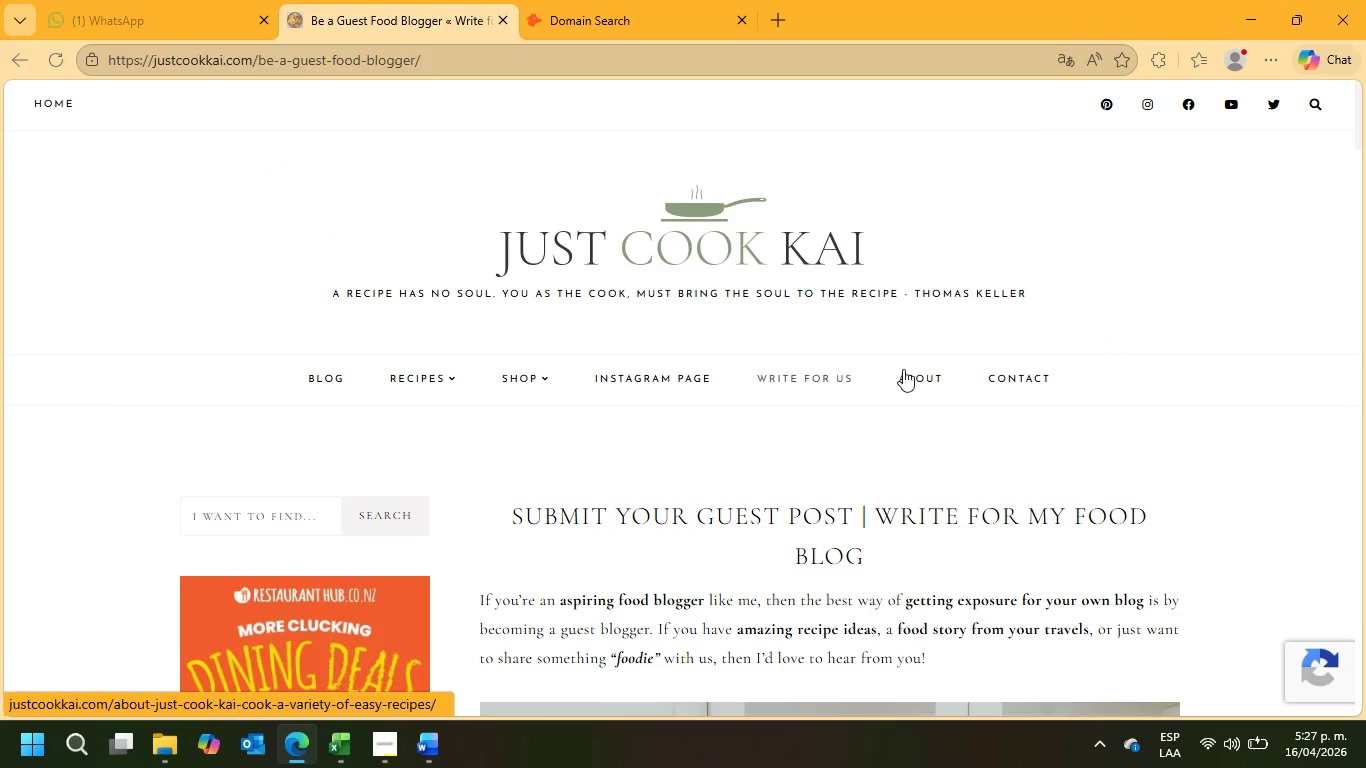 
left_click([922, 374])
 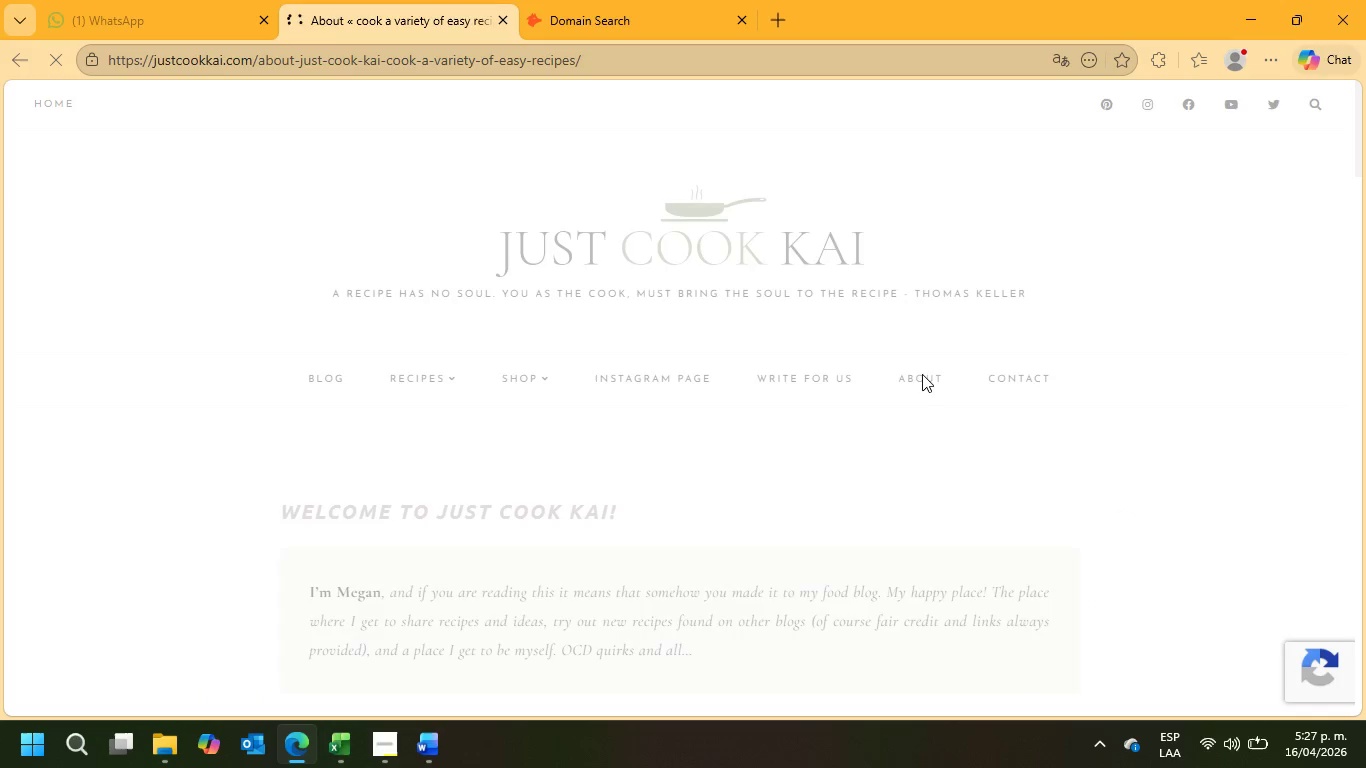 
scroll: coordinate [916, 385], scroll_direction: down, amount: 9.0
 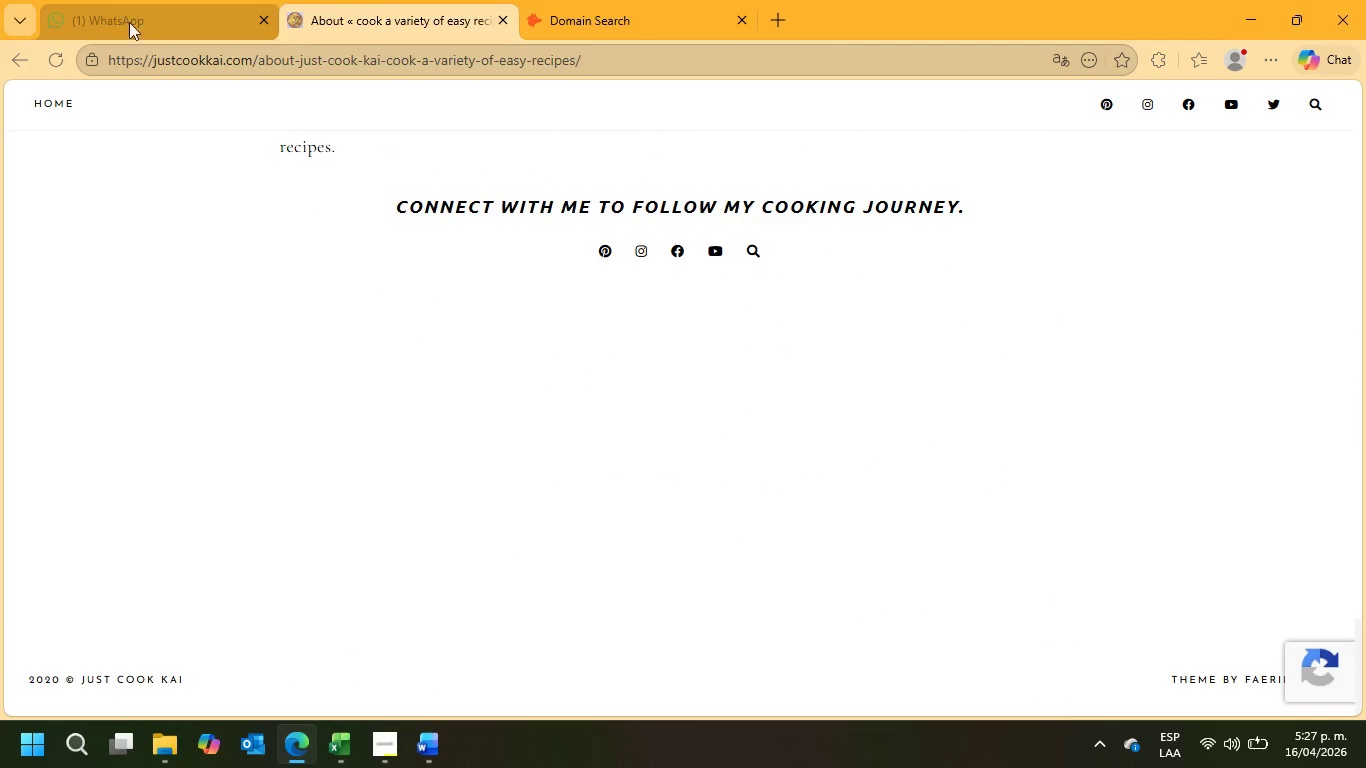 
left_click_drag(start_coordinate=[152, 63], to_coordinate=[250, 59])
 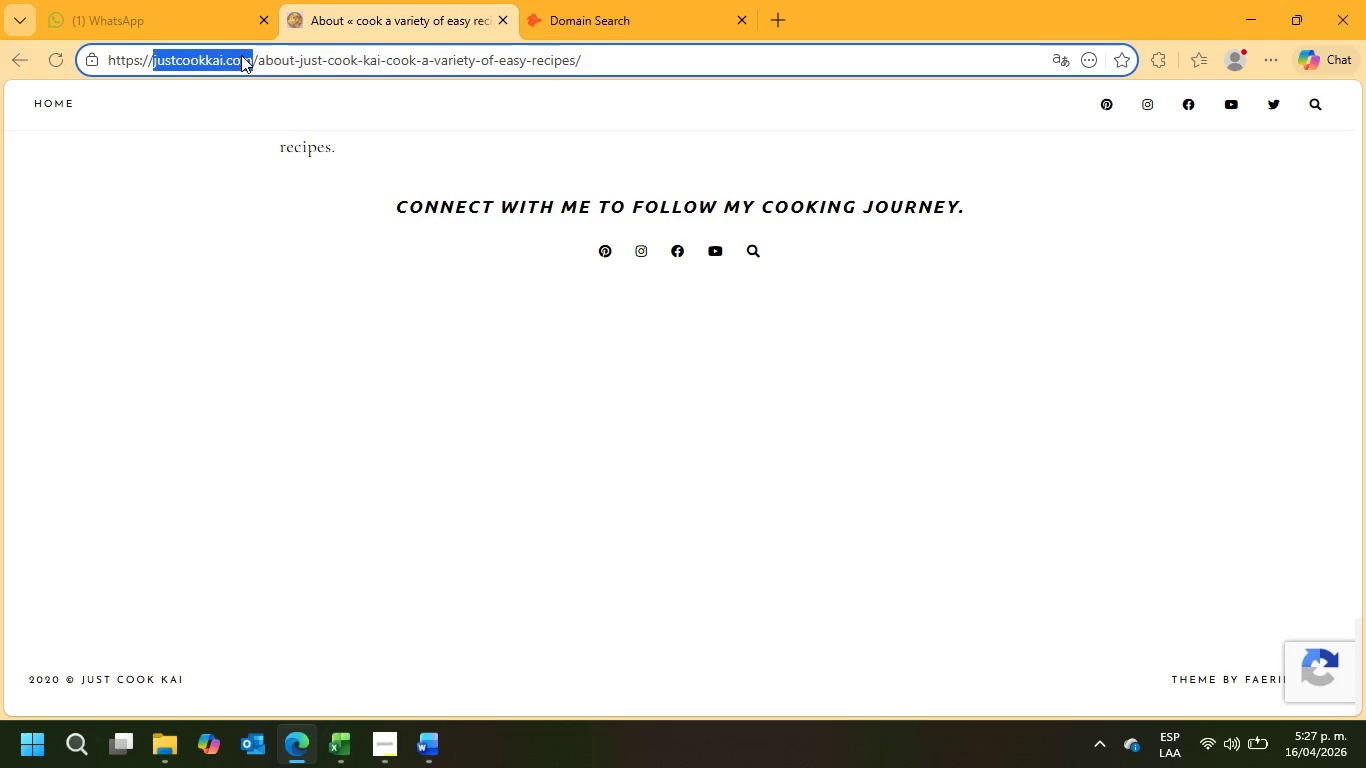 
right_click([240, 55])
 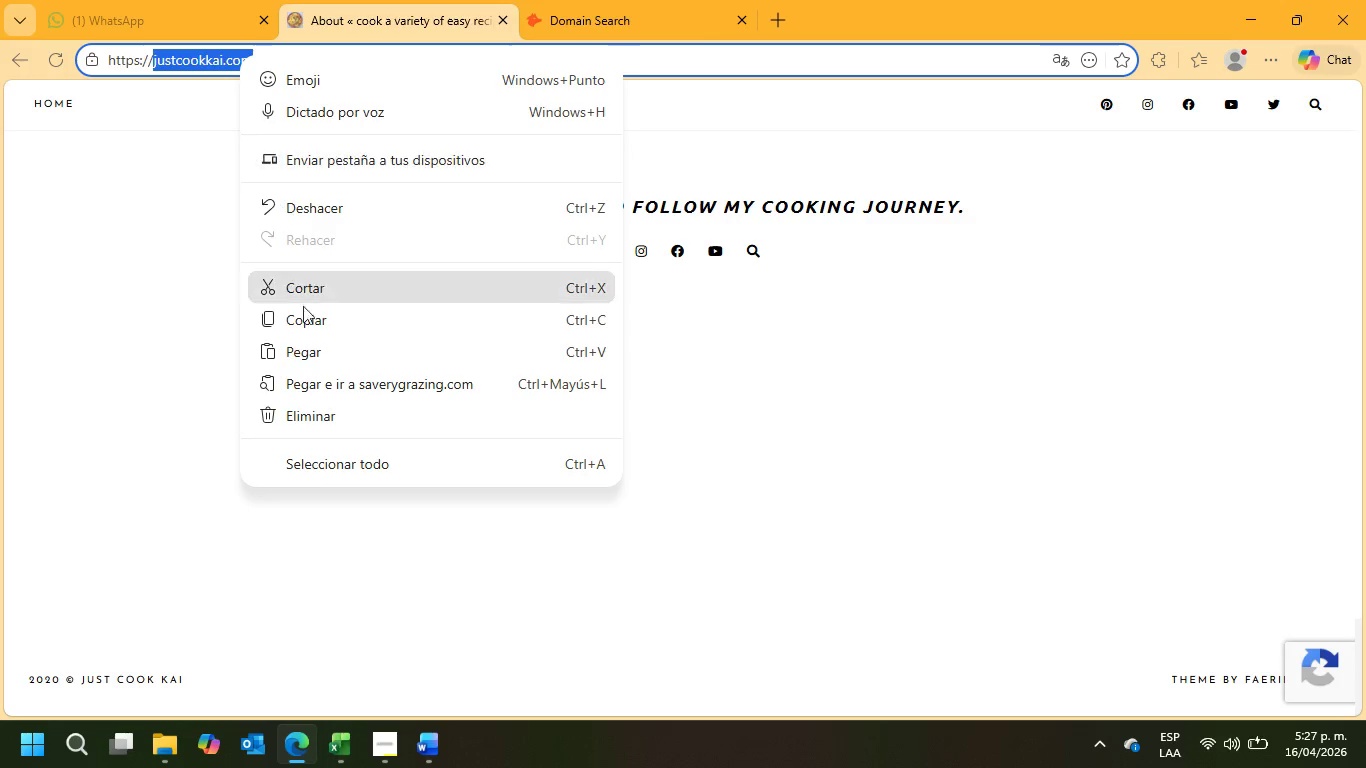 
left_click([308, 329])
 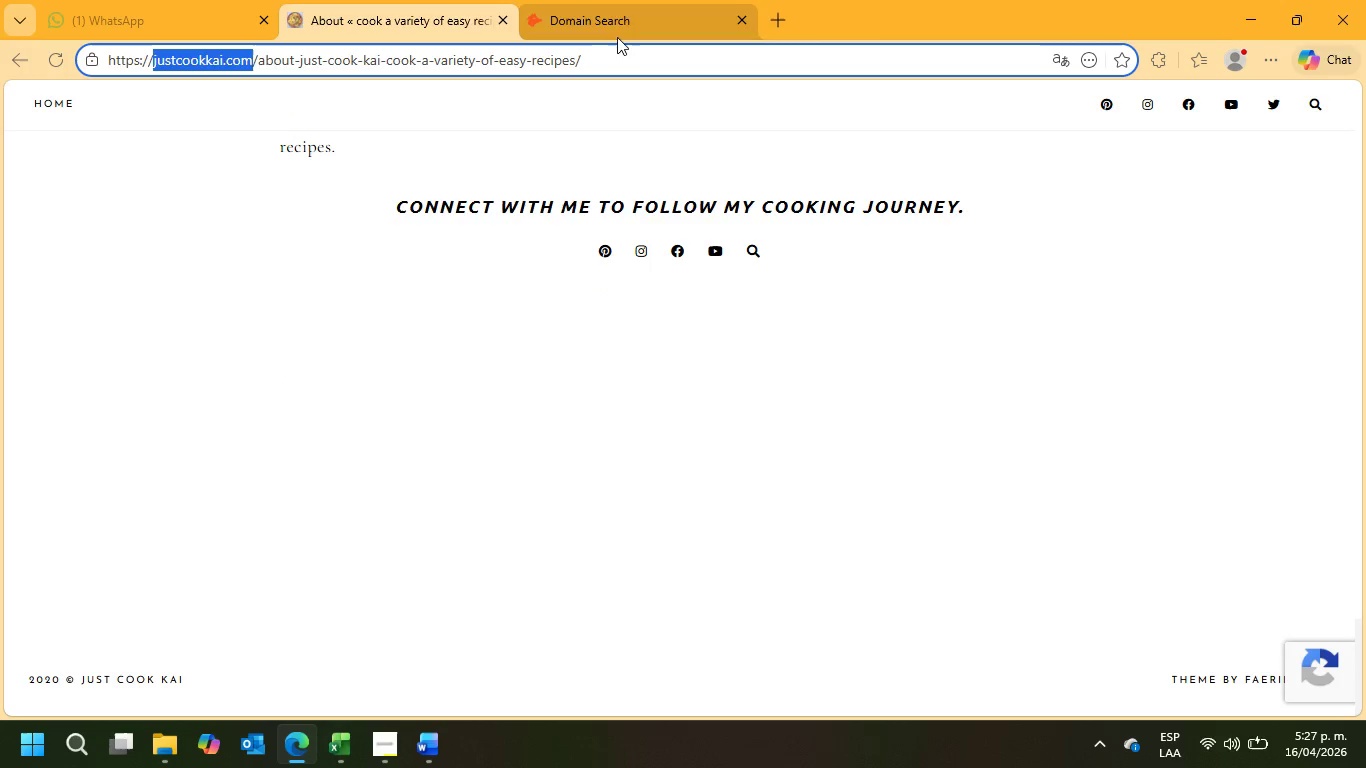 
left_click([623, 3])
 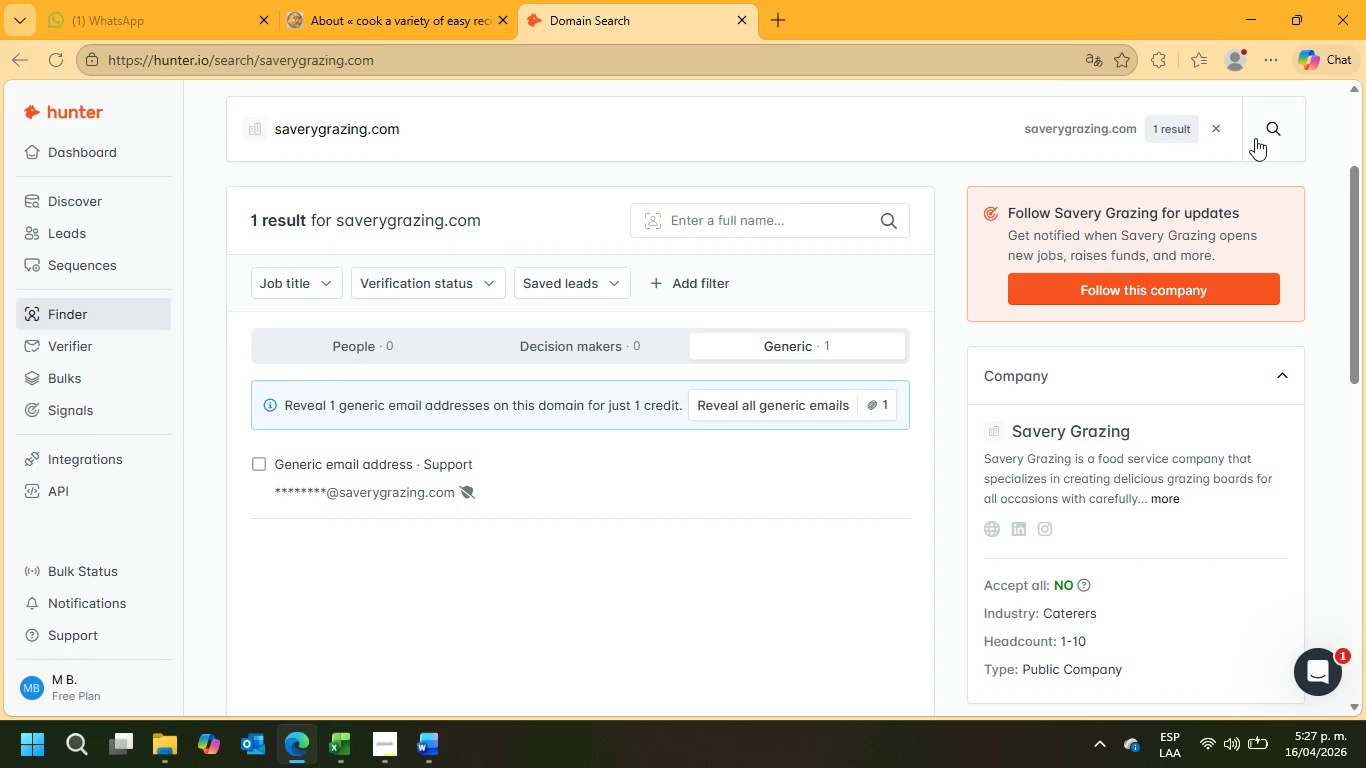 
left_click([1221, 130])
 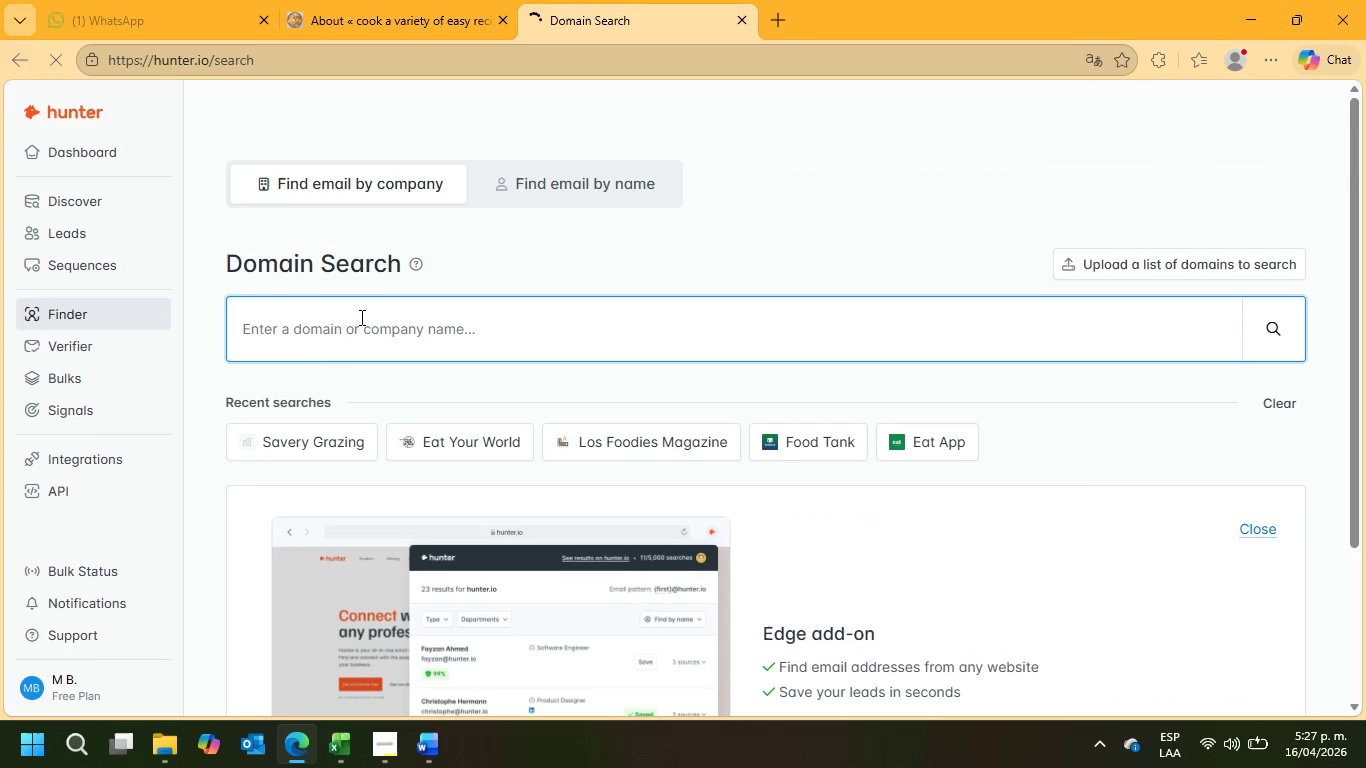 
left_click([339, 335])
 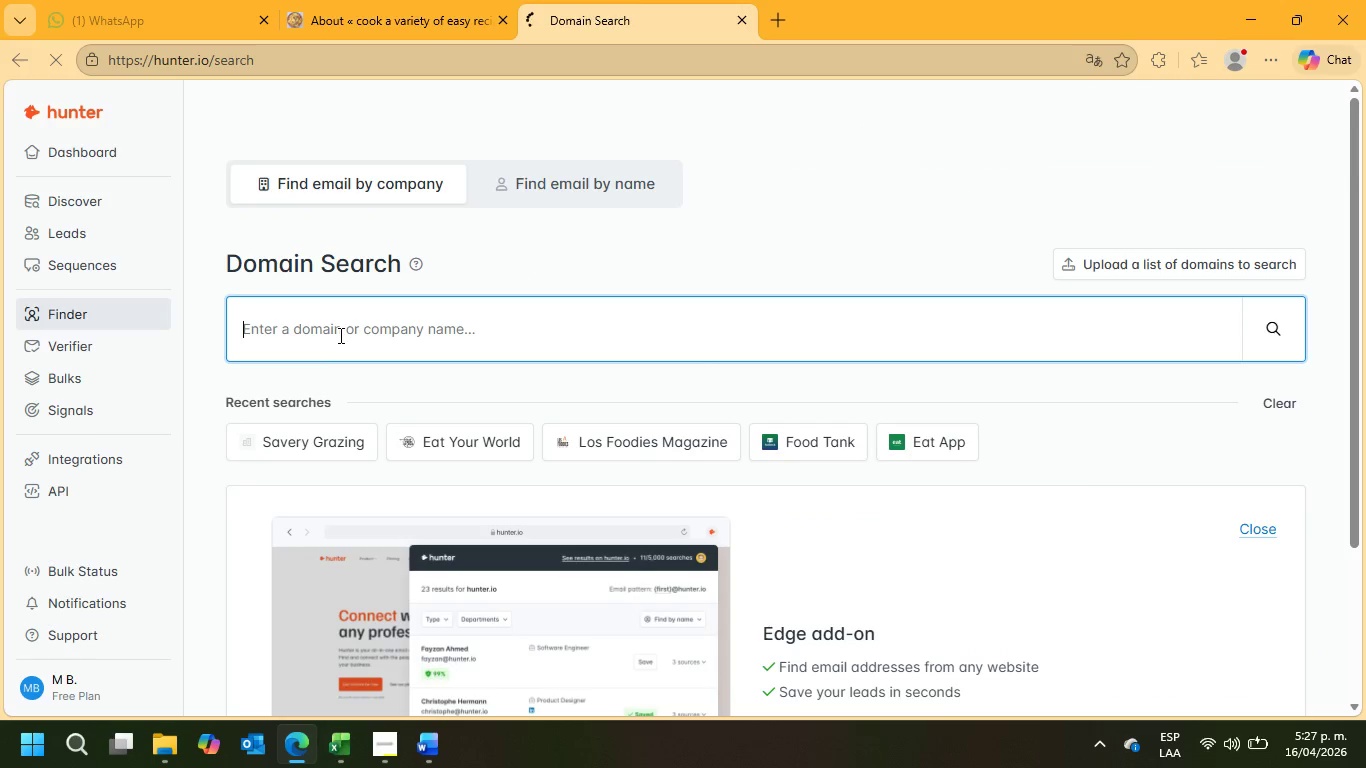 
key(Control+V)
 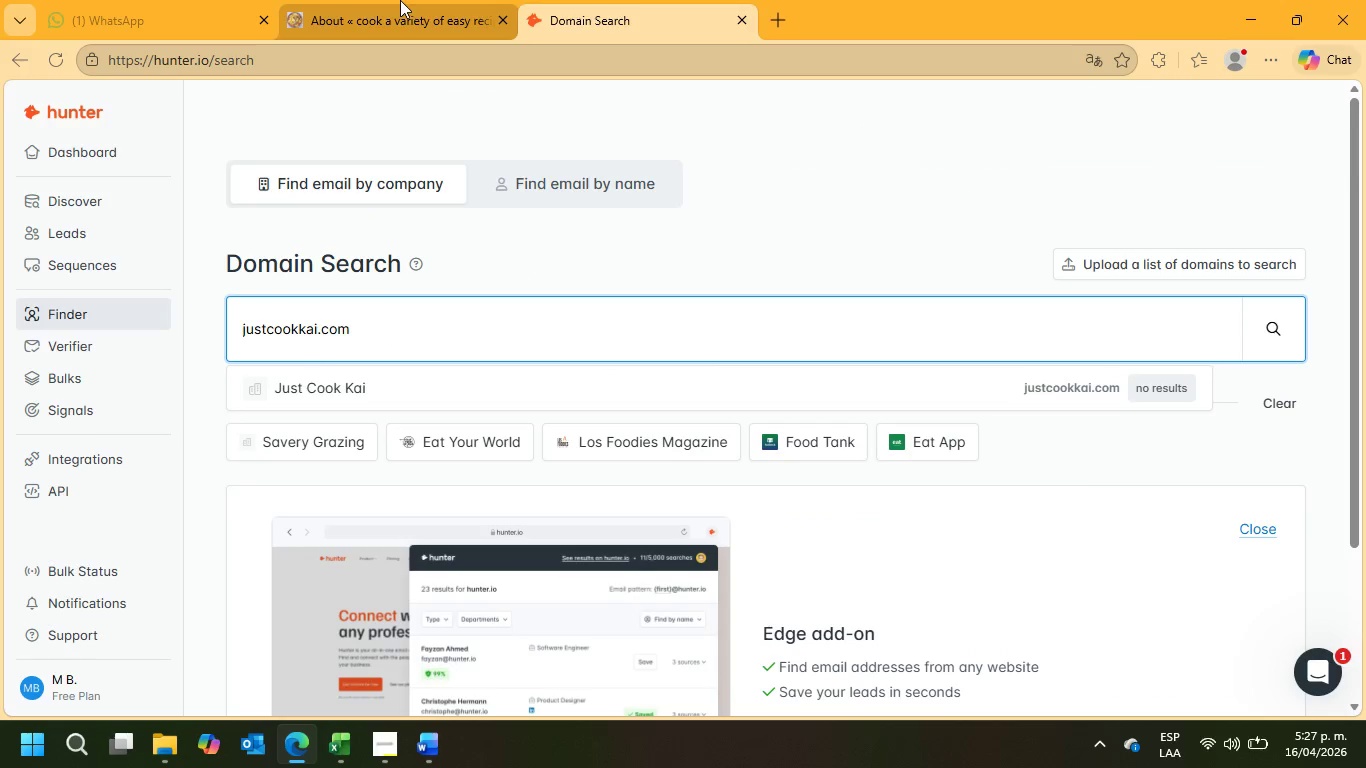 
left_click_drag(start_coordinate=[1108, 332], to_coordinate=[0, 334])
 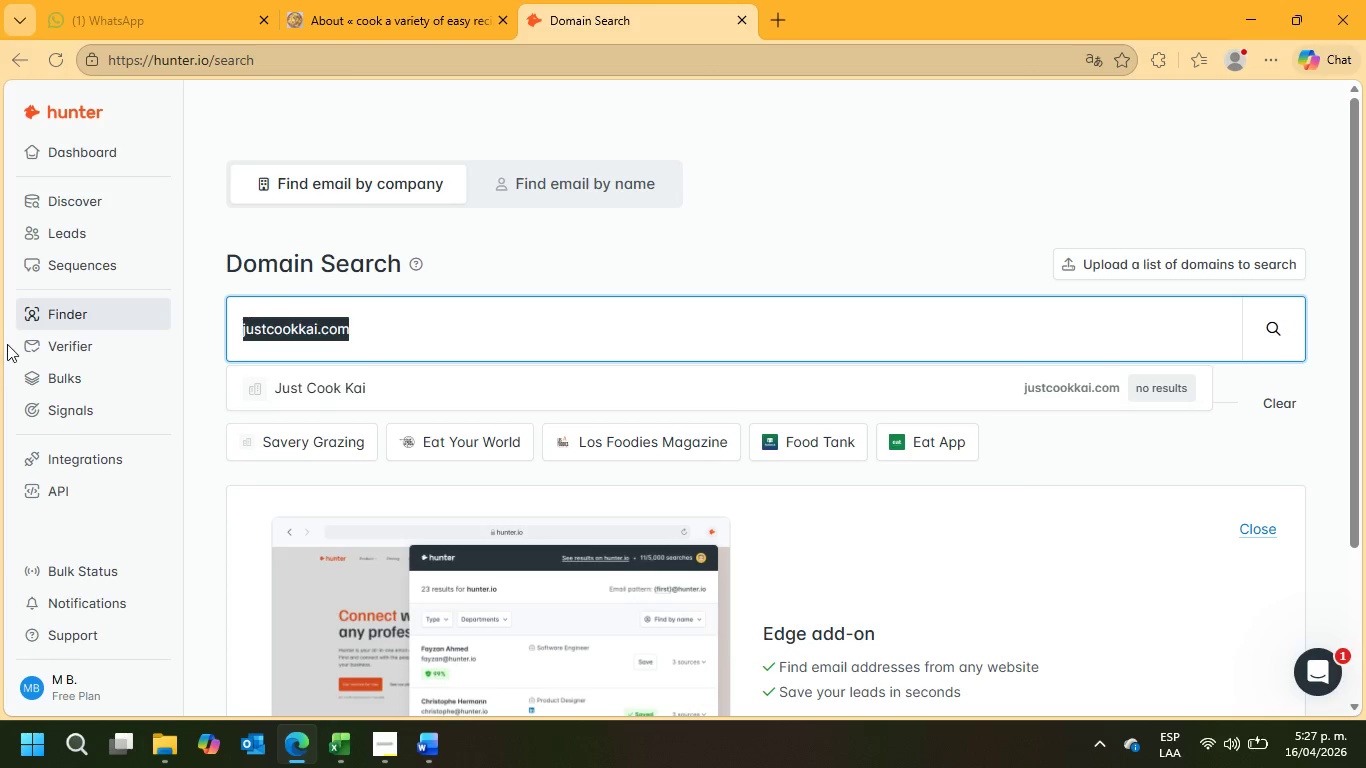 
key(Backspace)
 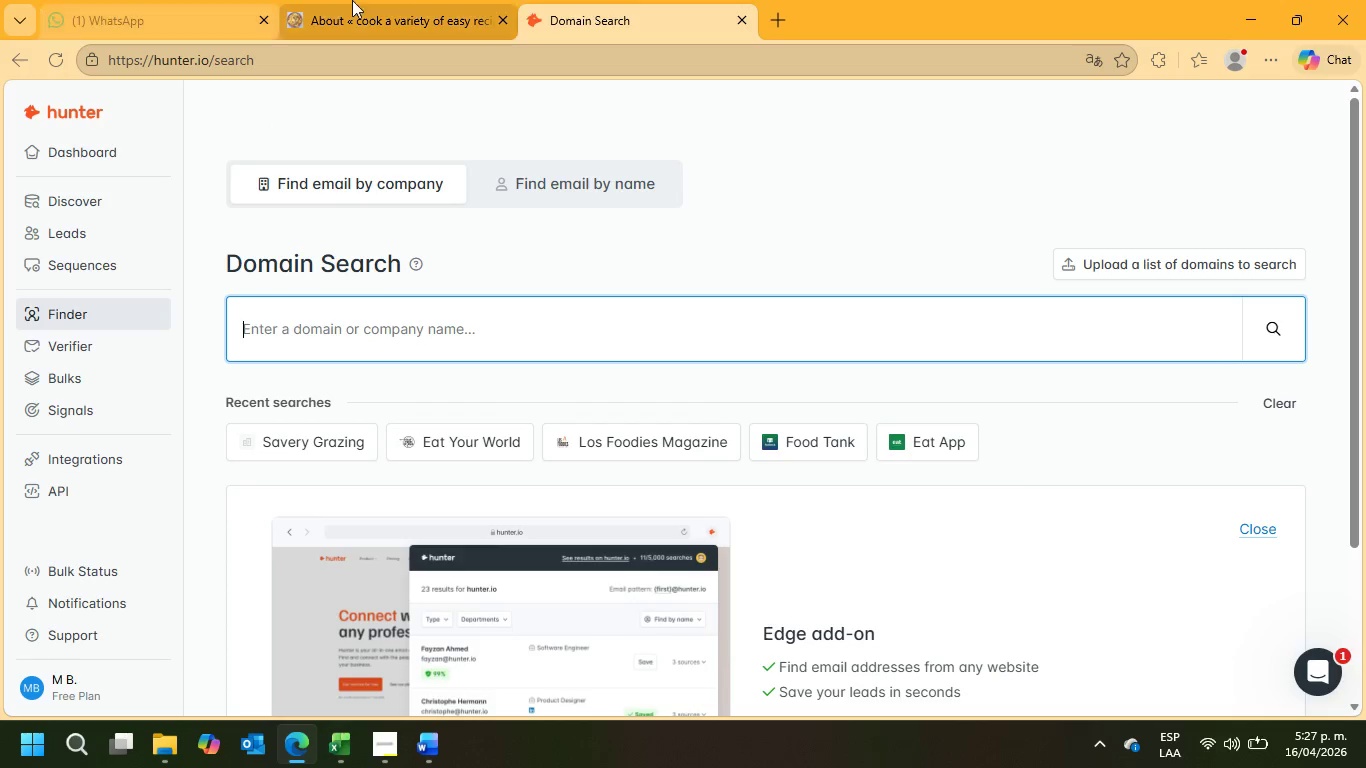 
left_click([407, 0])
 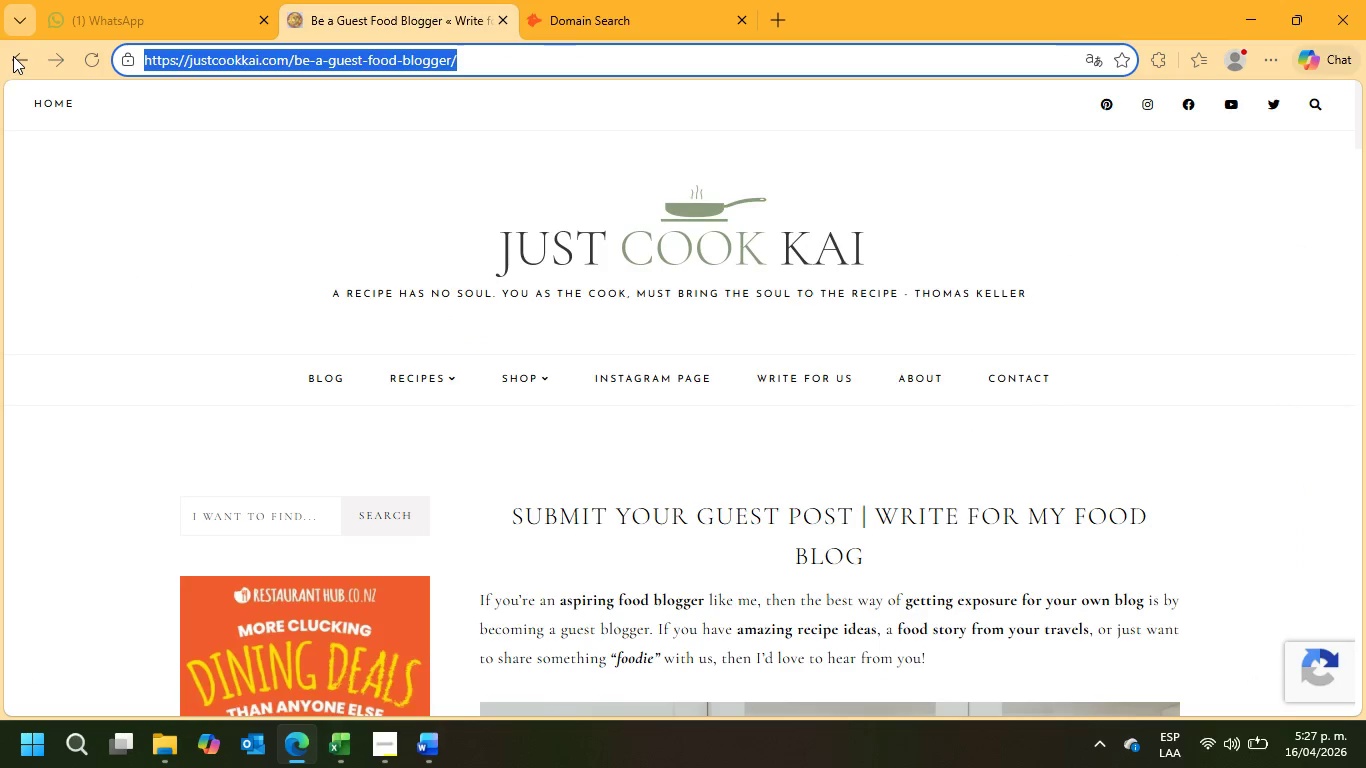 
left_click([13, 56])
 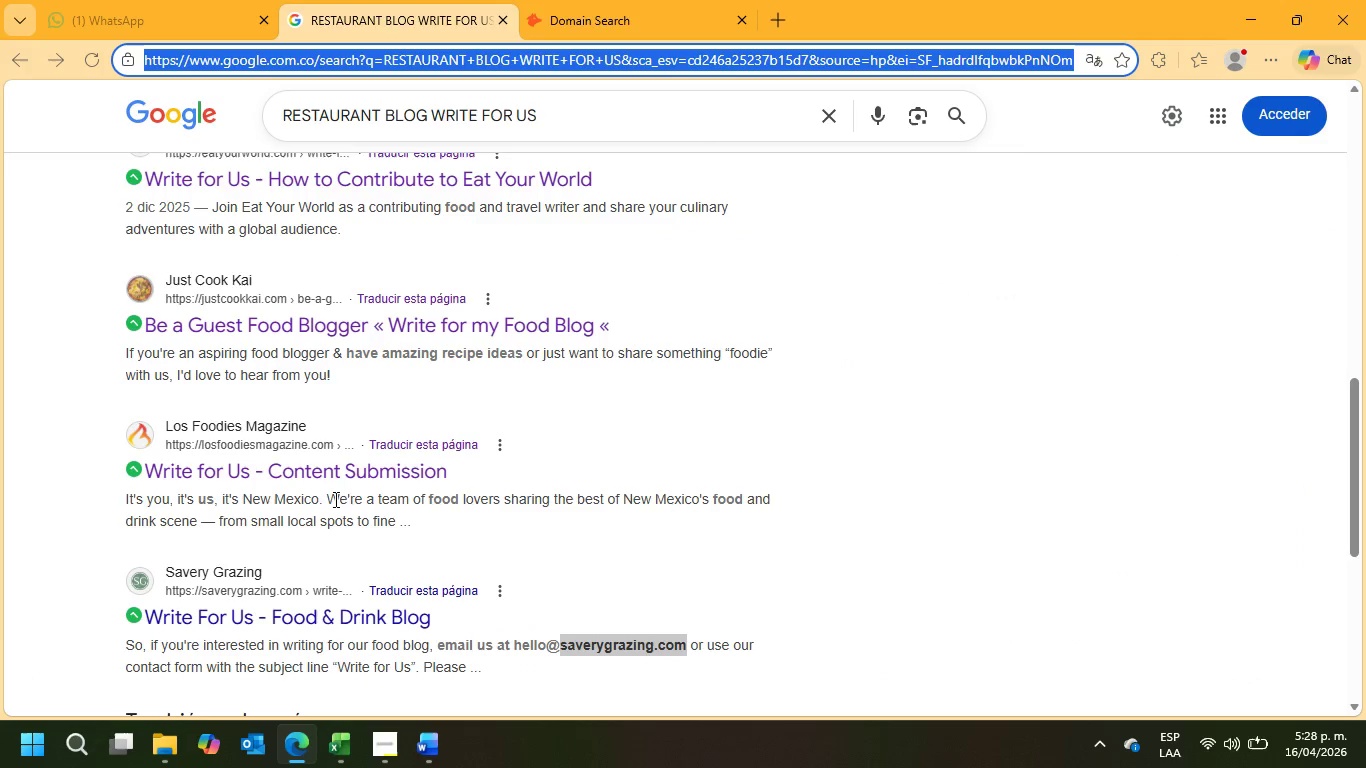 
scroll: coordinate [421, 532], scroll_direction: down, amount: 3.0
 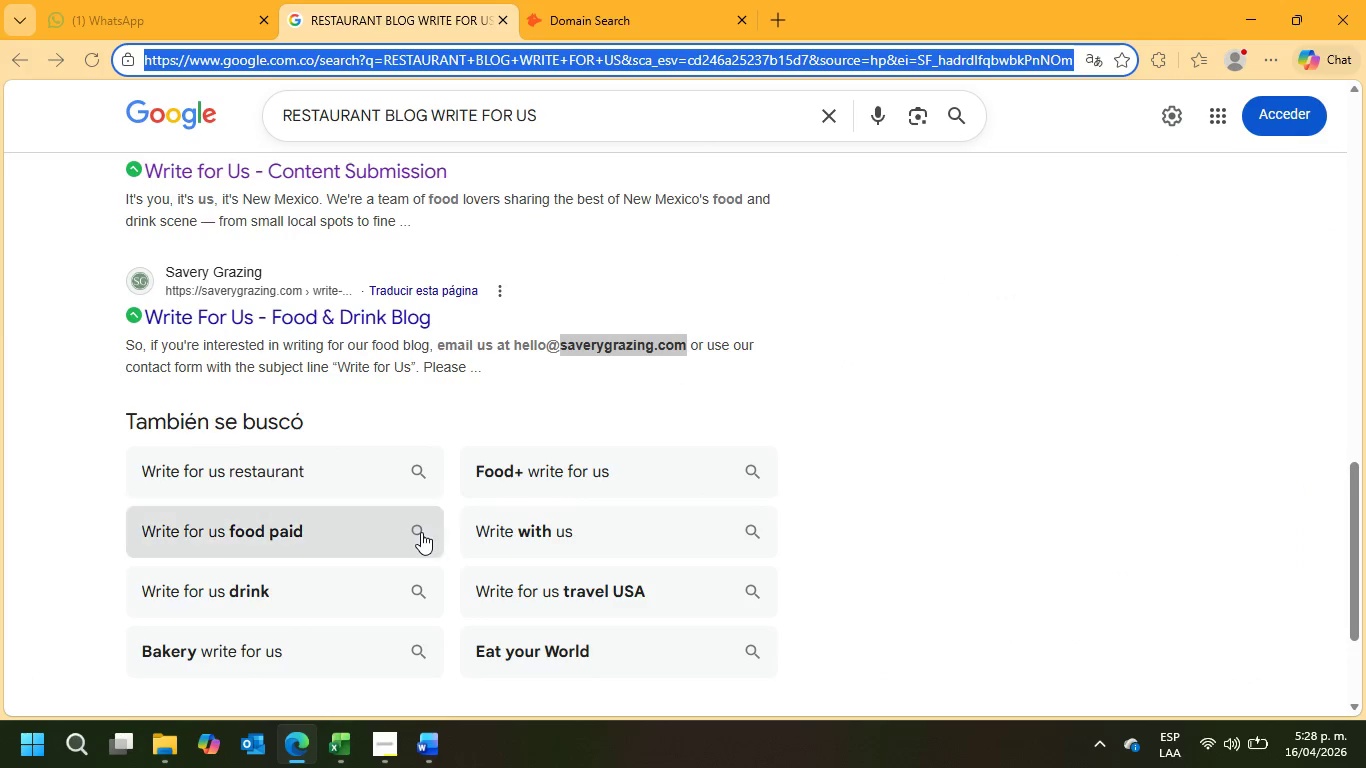 
scroll: coordinate [421, 527], scroll_direction: up, amount: 10.0
 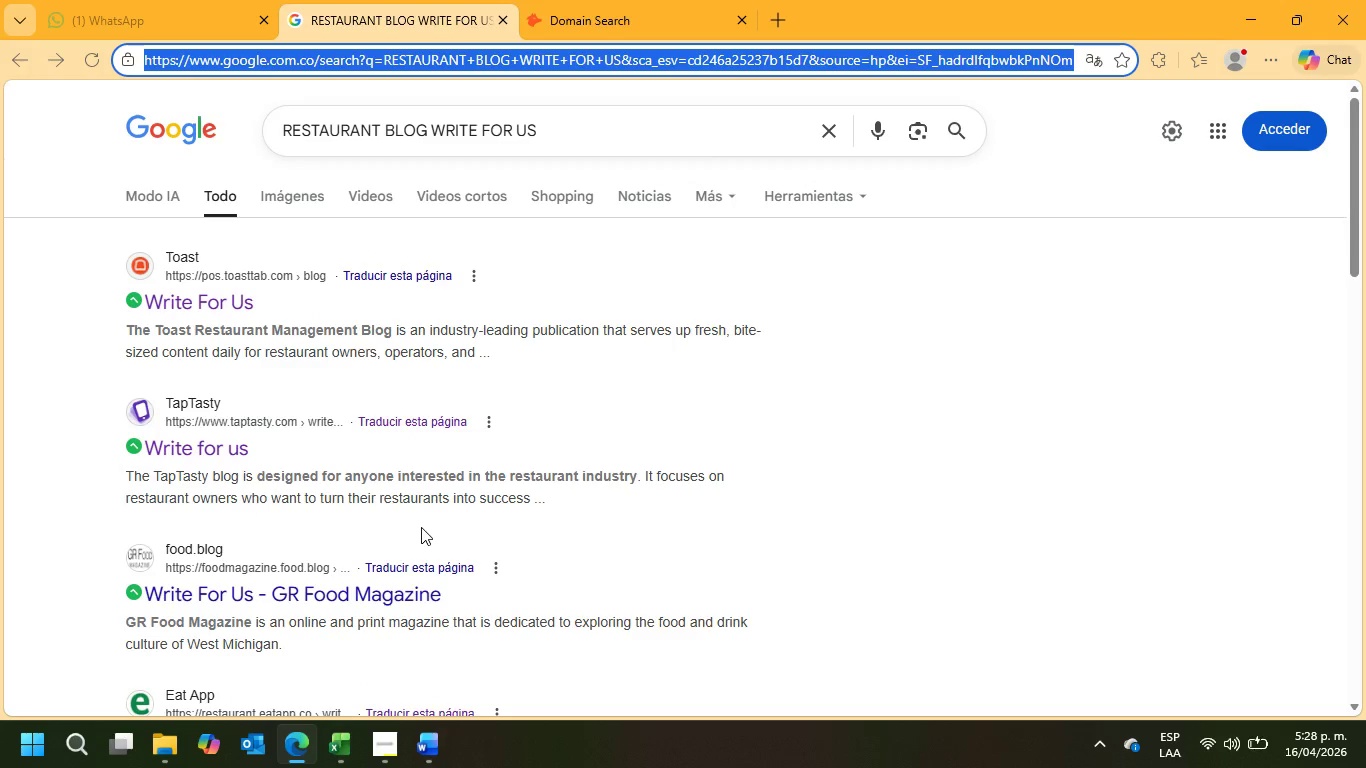 
scroll: coordinate [421, 527], scroll_direction: down, amount: 15.0
 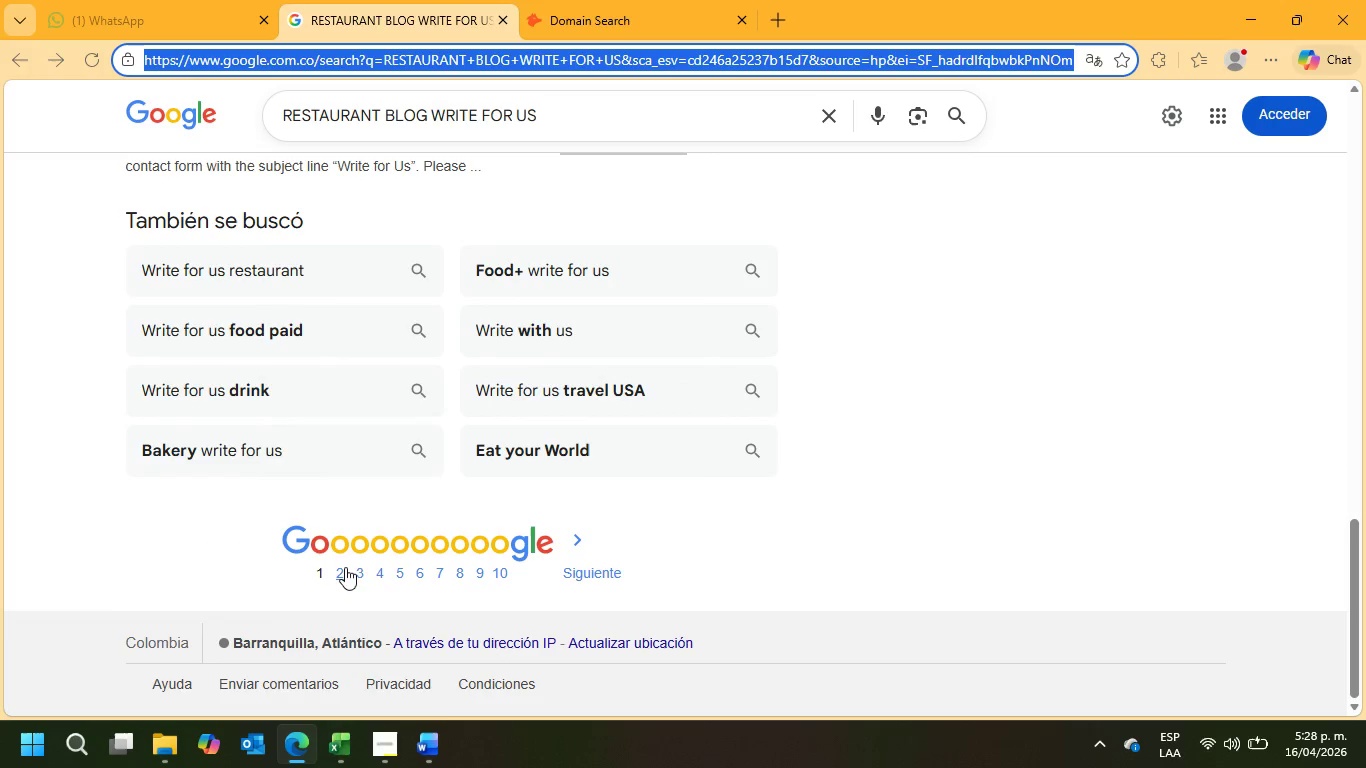 
left_click([342, 570])
 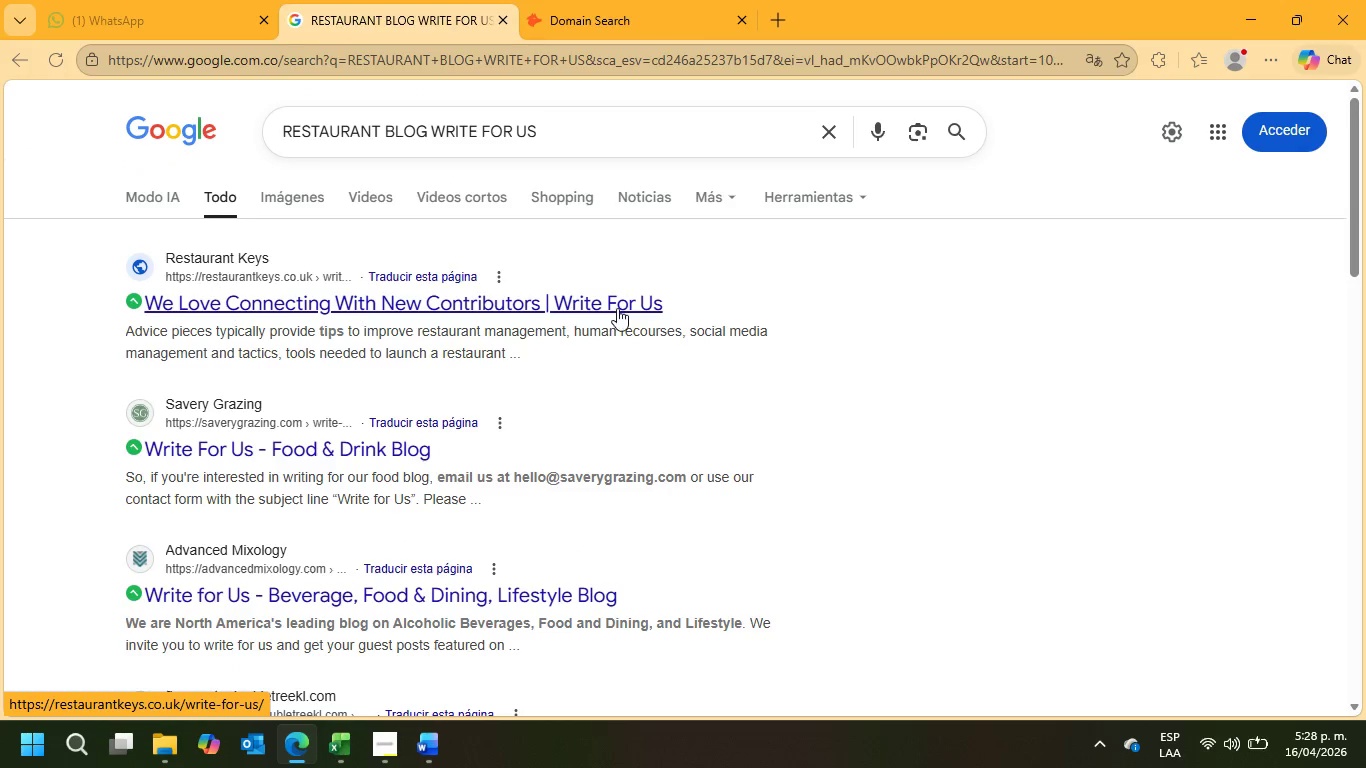 
wait(8.42)
 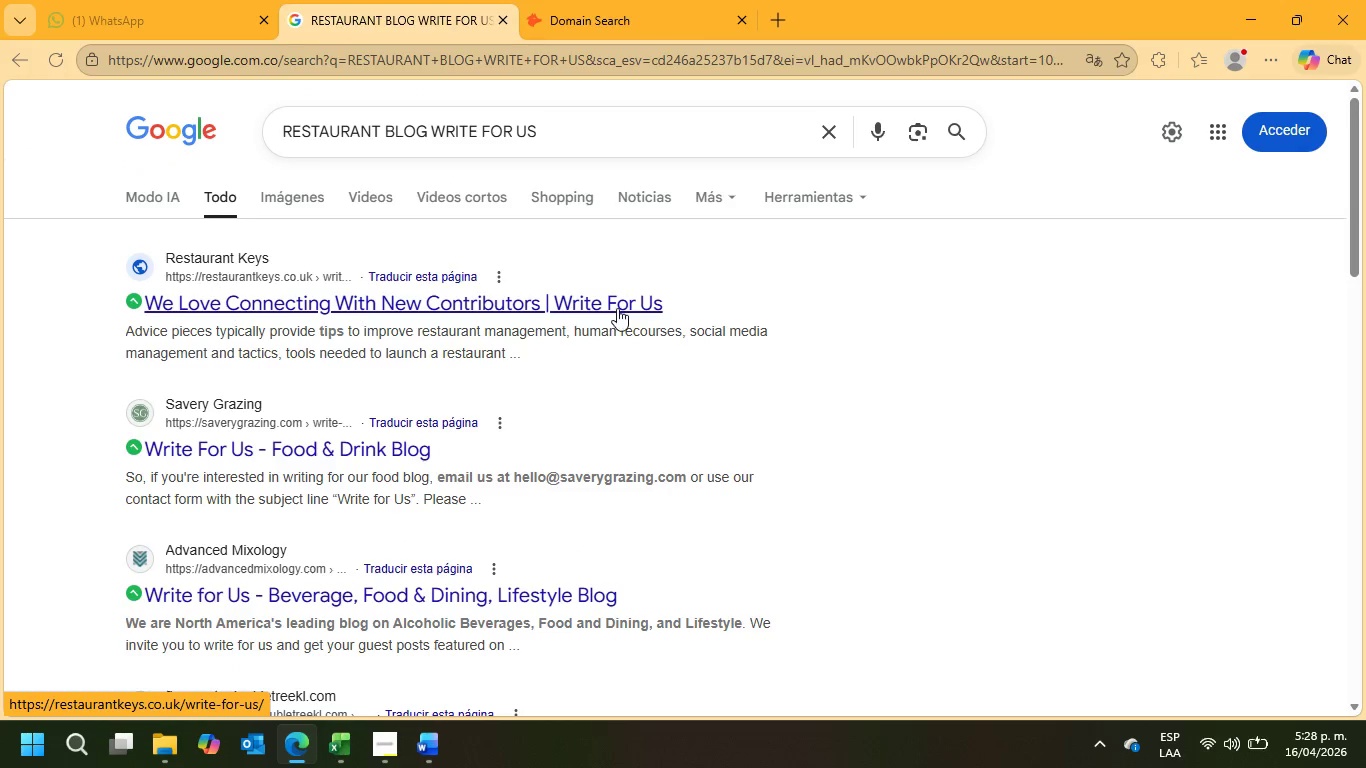 
left_click([539, 0])
 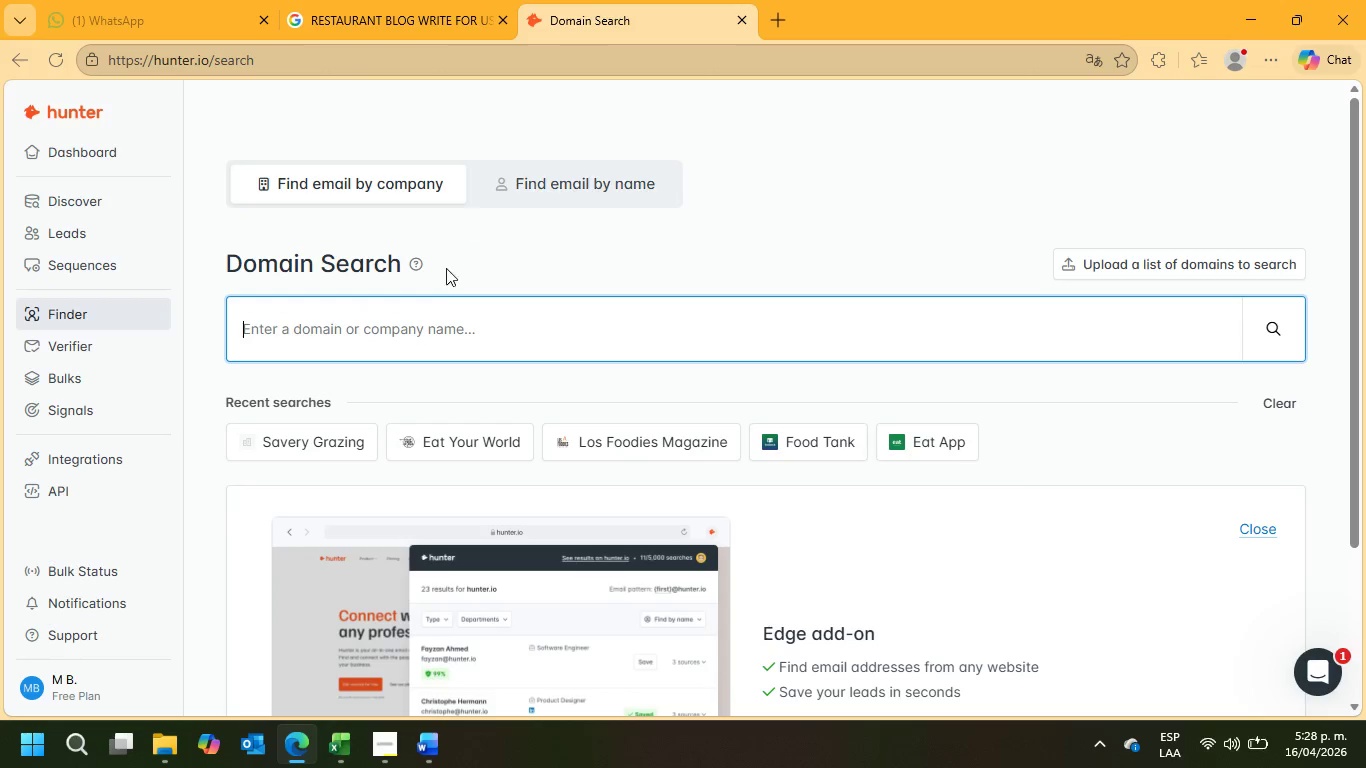 
mouse_move([357, 330])
 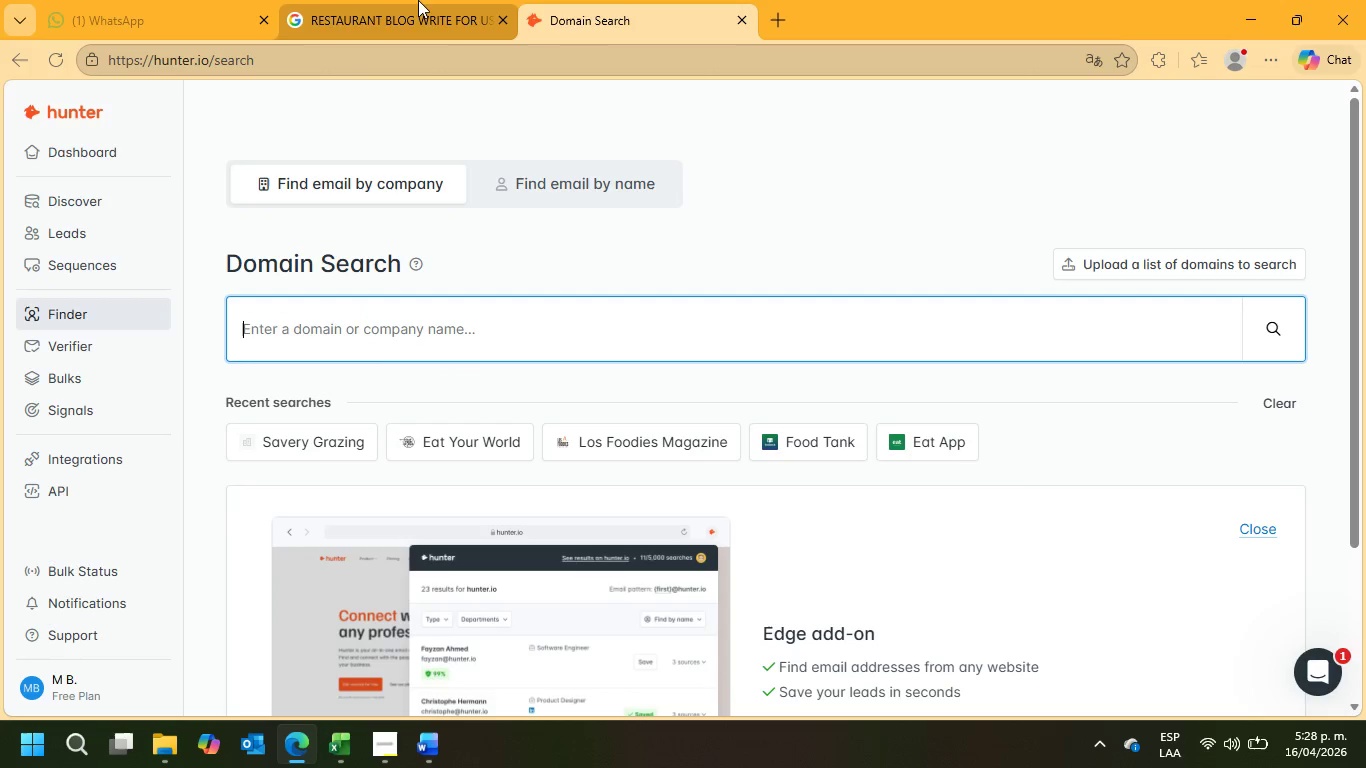 
left_click([401, 0])
 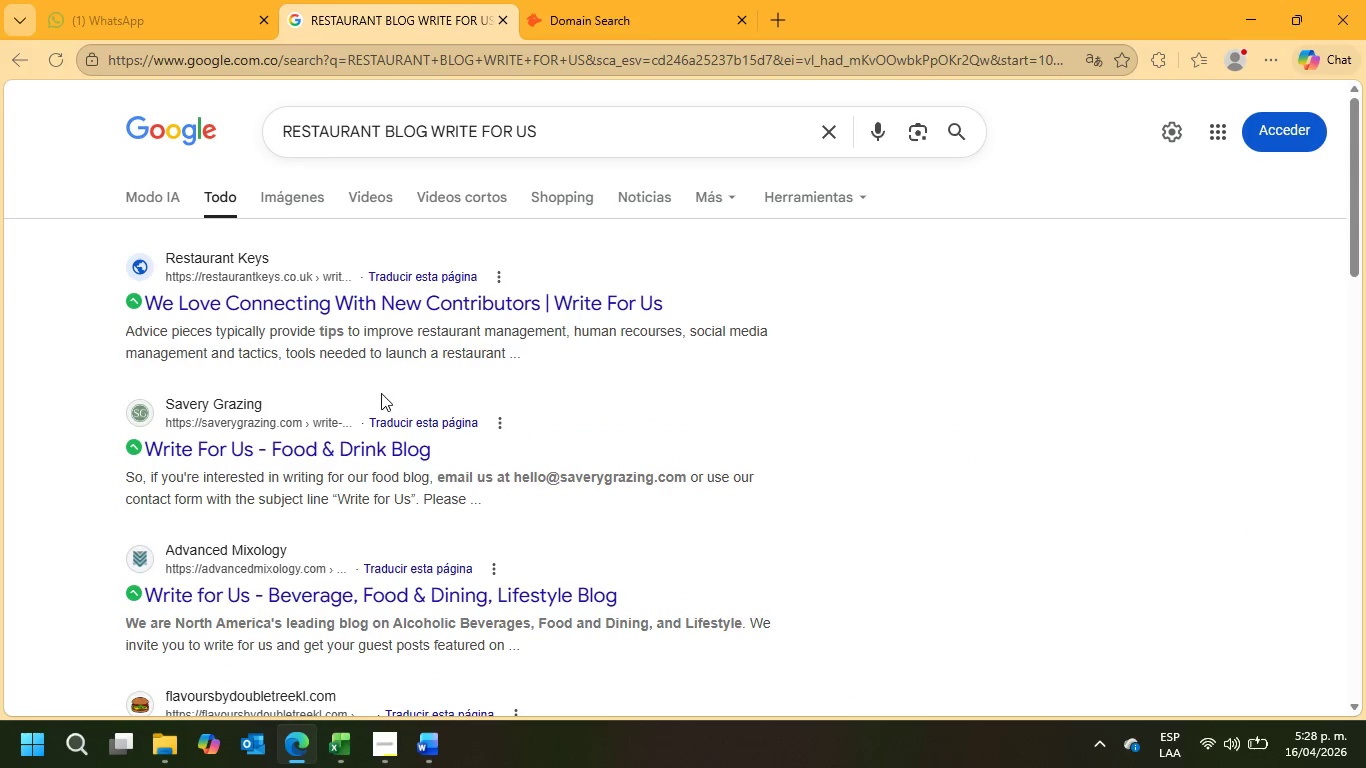 
scroll: coordinate [381, 398], scroll_direction: down, amount: 4.0
 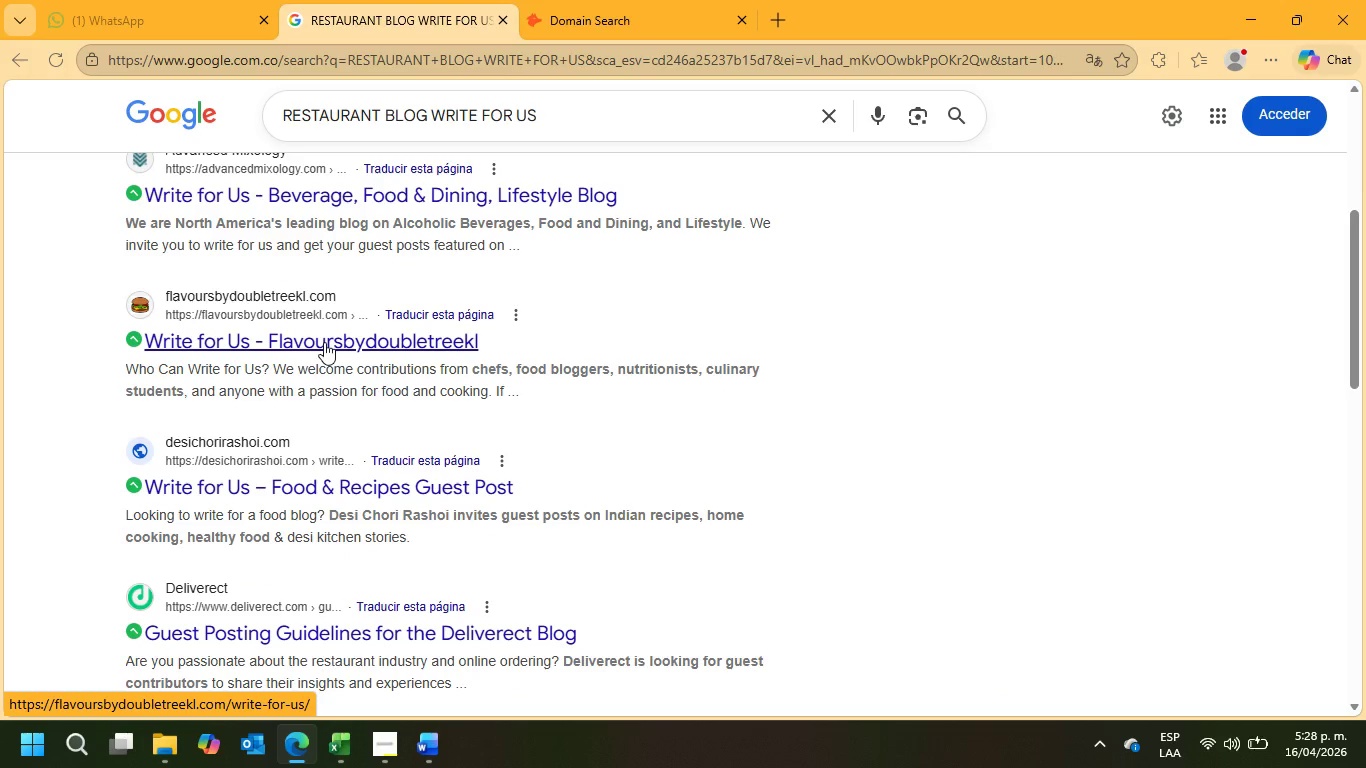 
left_click([324, 342])
 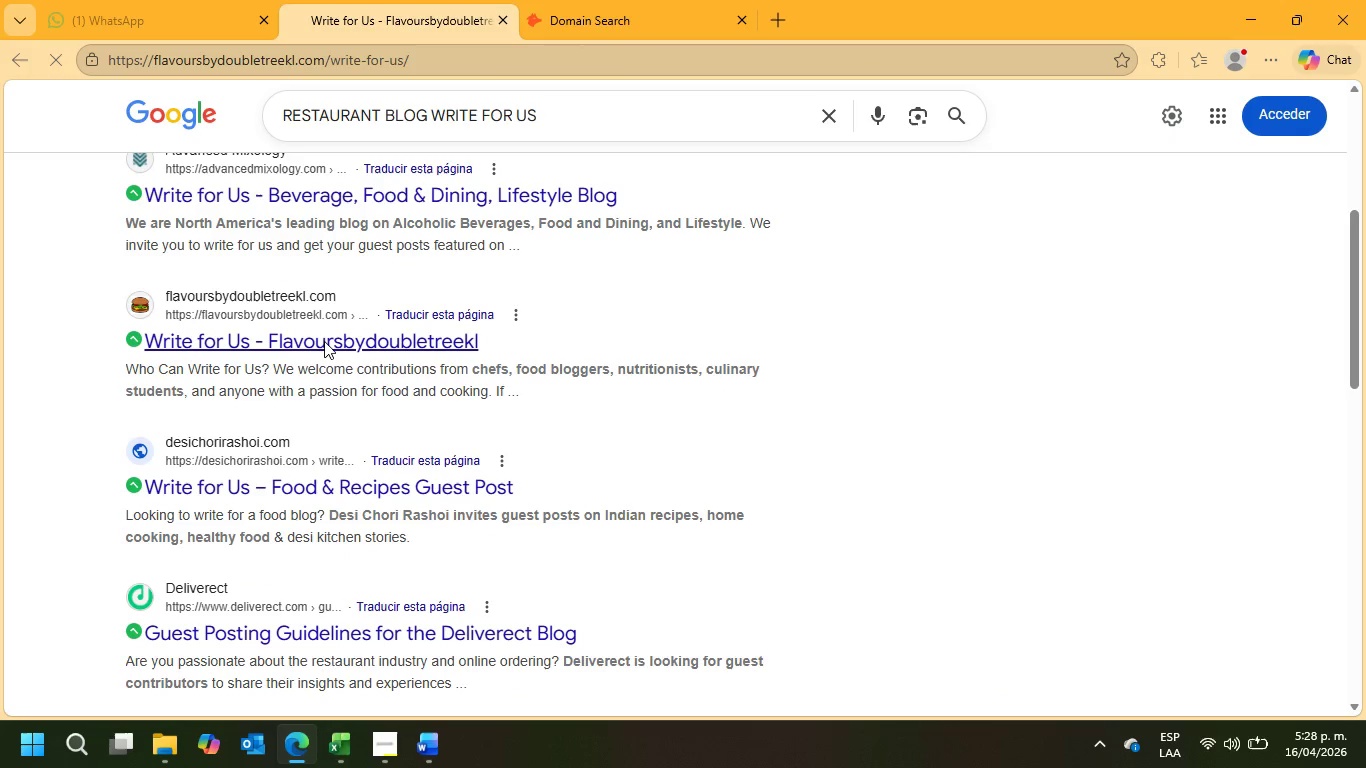 
wait(6.0)
 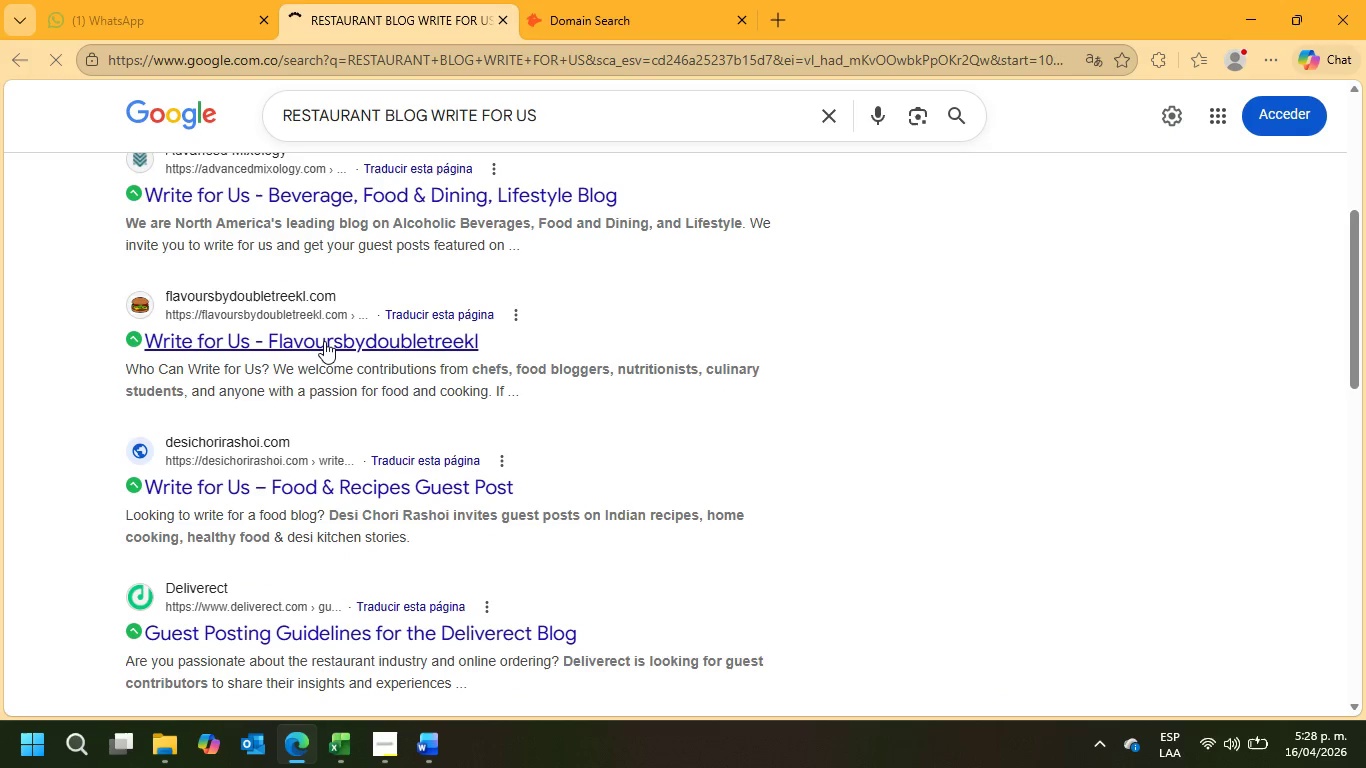 
scroll: coordinate [324, 341], scroll_direction: down, amount: 7.0
 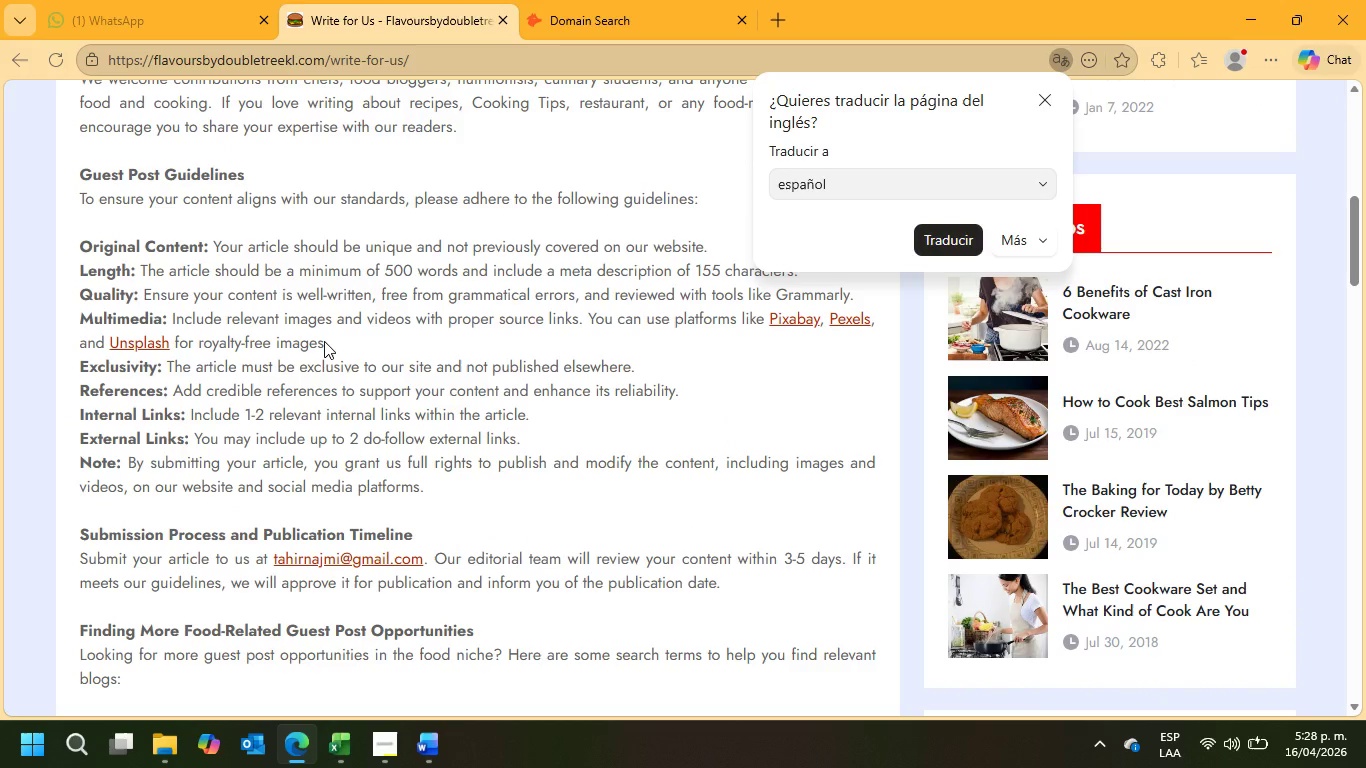 
scroll: coordinate [324, 341], scroll_direction: up, amount: 13.0
 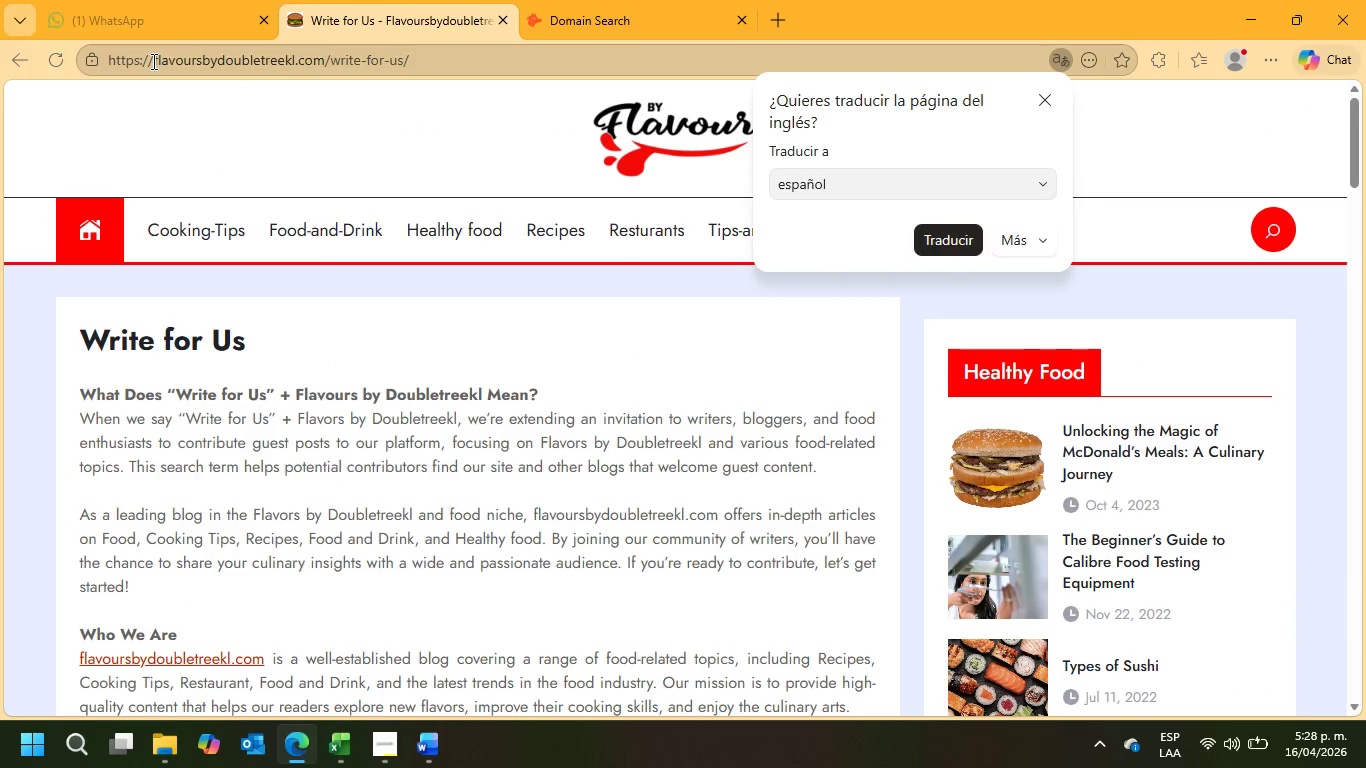 
left_click_drag(start_coordinate=[152, 61], to_coordinate=[235, 64])
 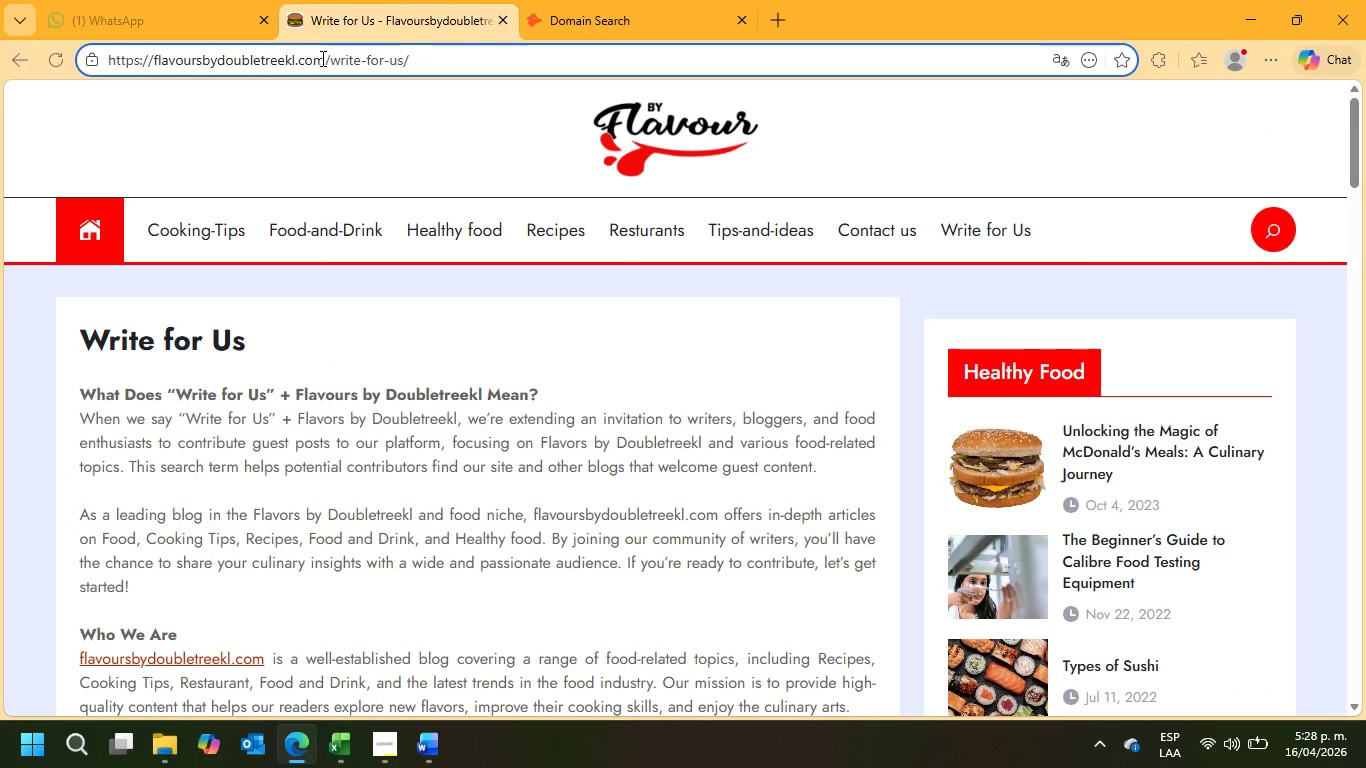 
left_click_drag(start_coordinate=[322, 58], to_coordinate=[153, 54])
 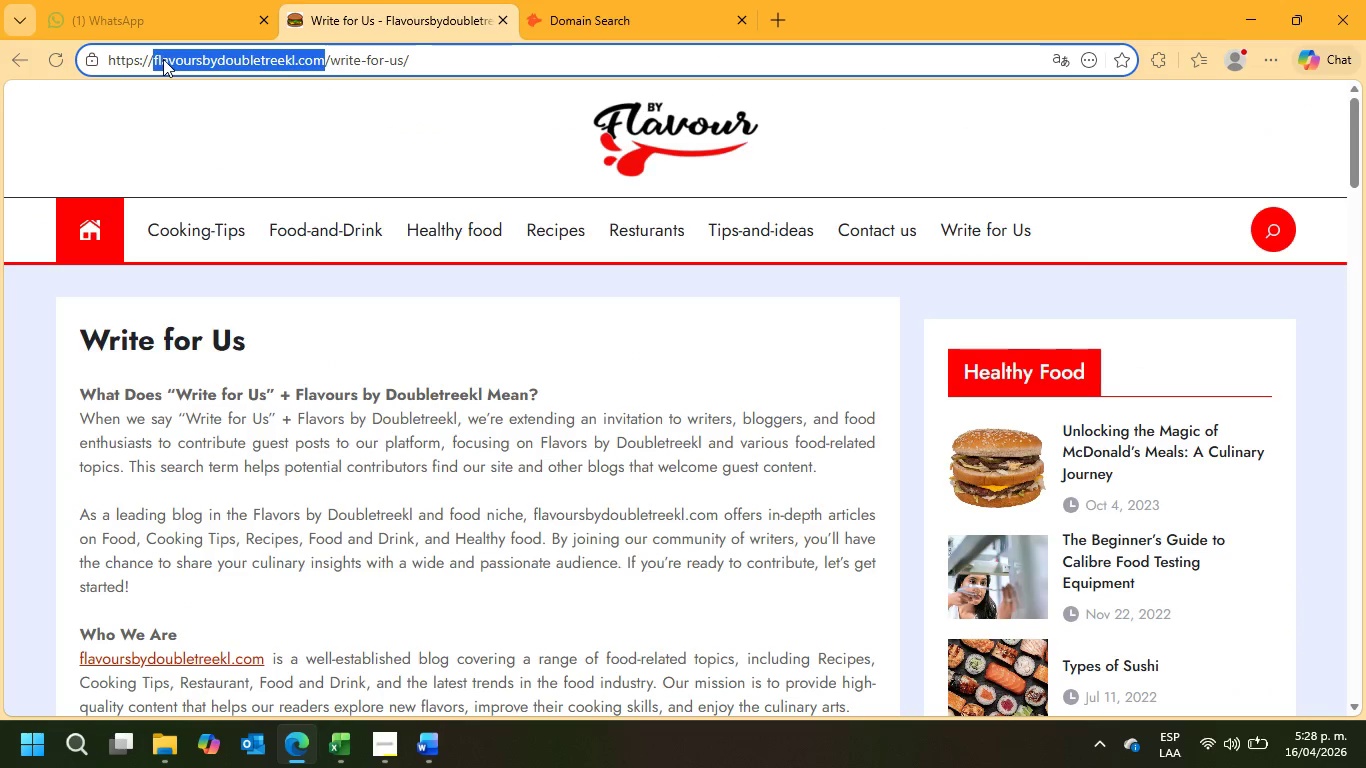 
right_click([163, 59])
 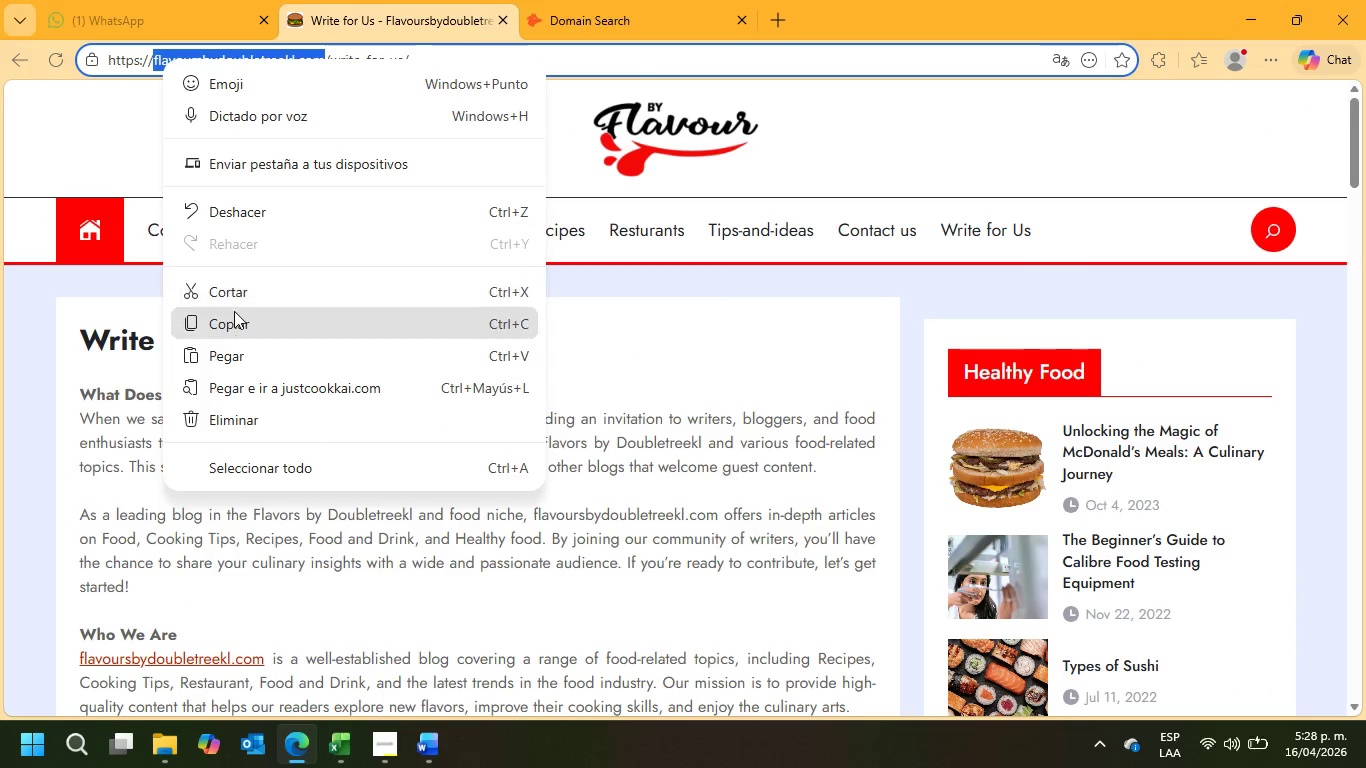 
left_click([235, 312])
 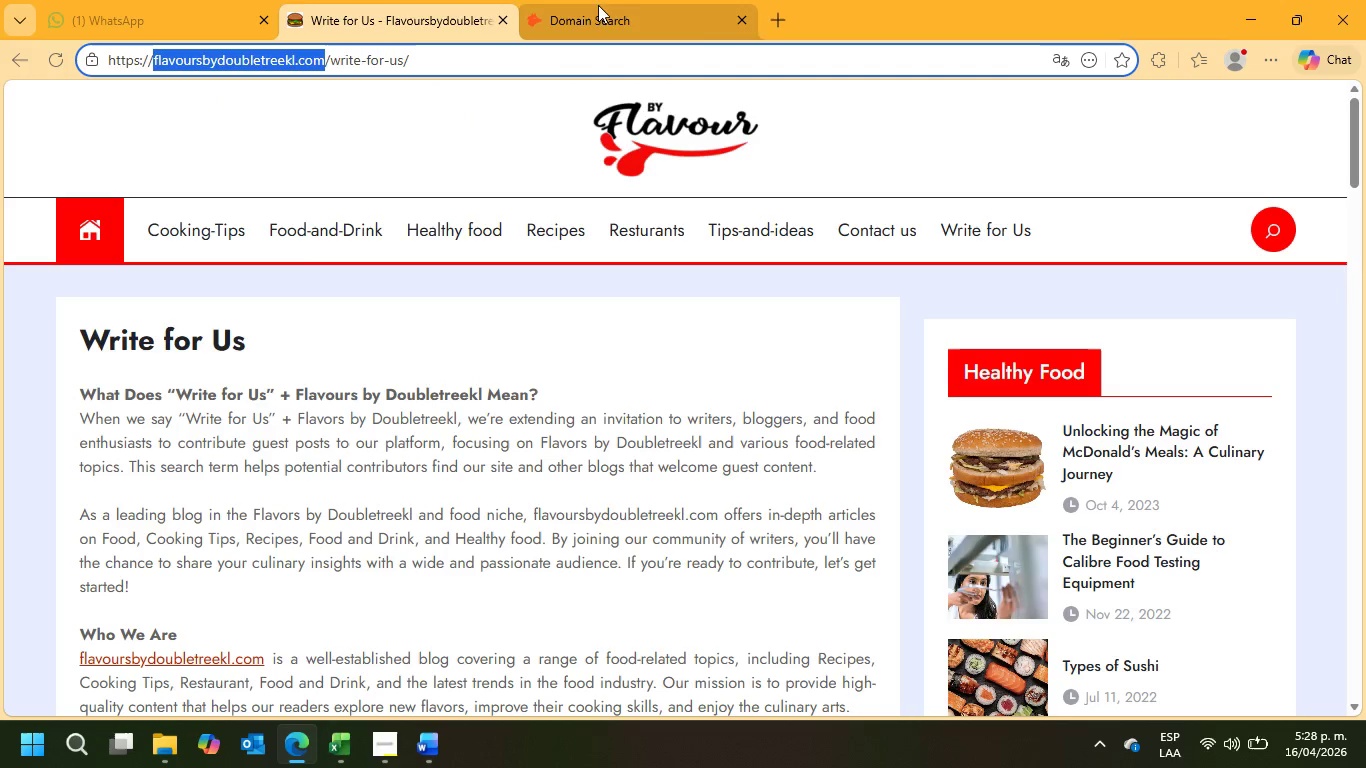 
left_click([651, 0])
 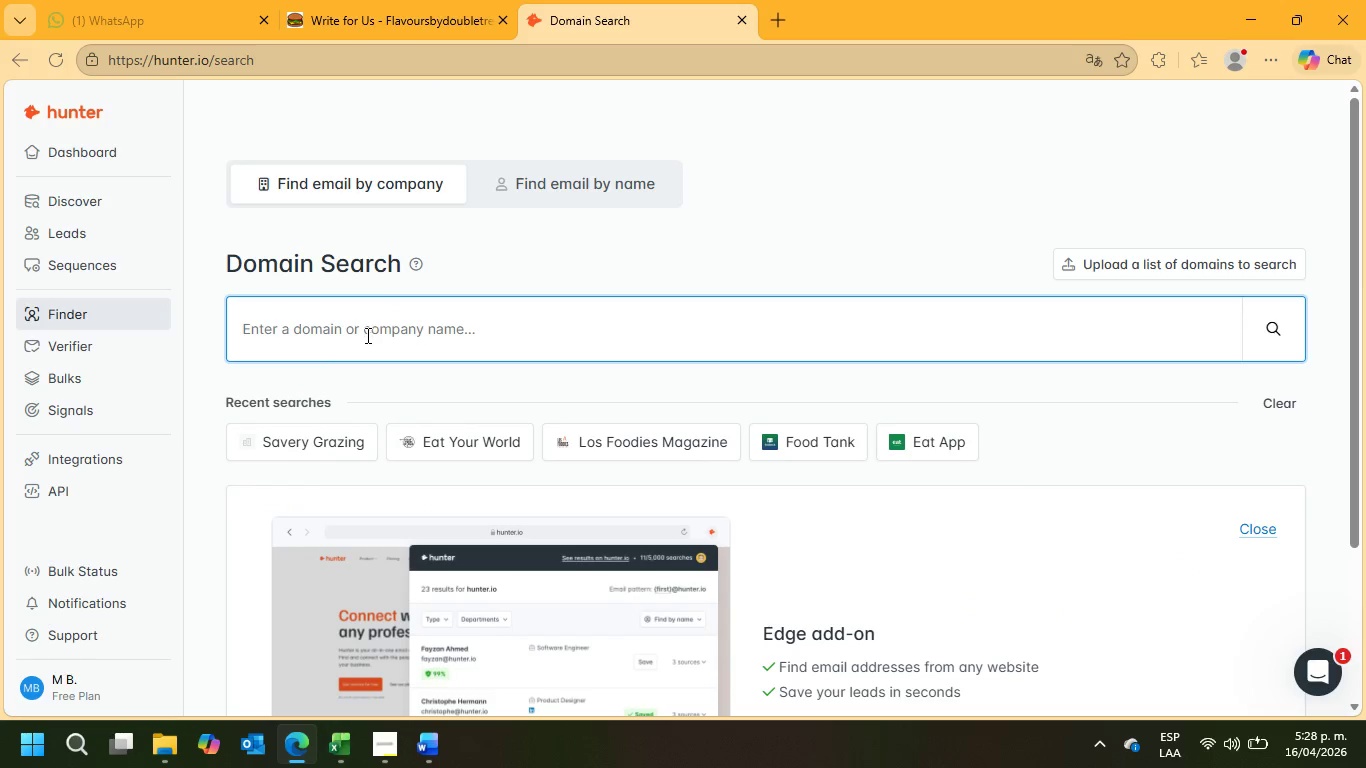 
hold_key(key=ControlLeft, duration=0.39)
 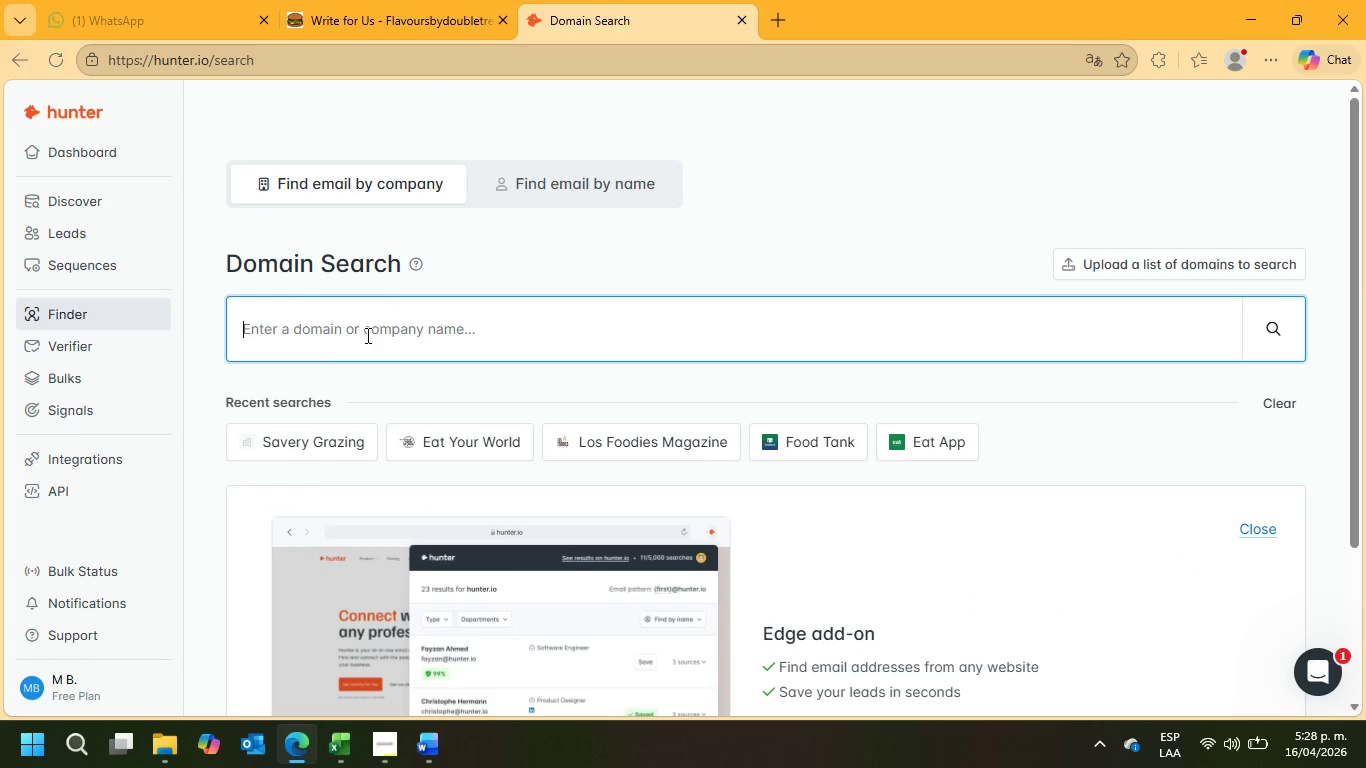 
key(Control+V)
 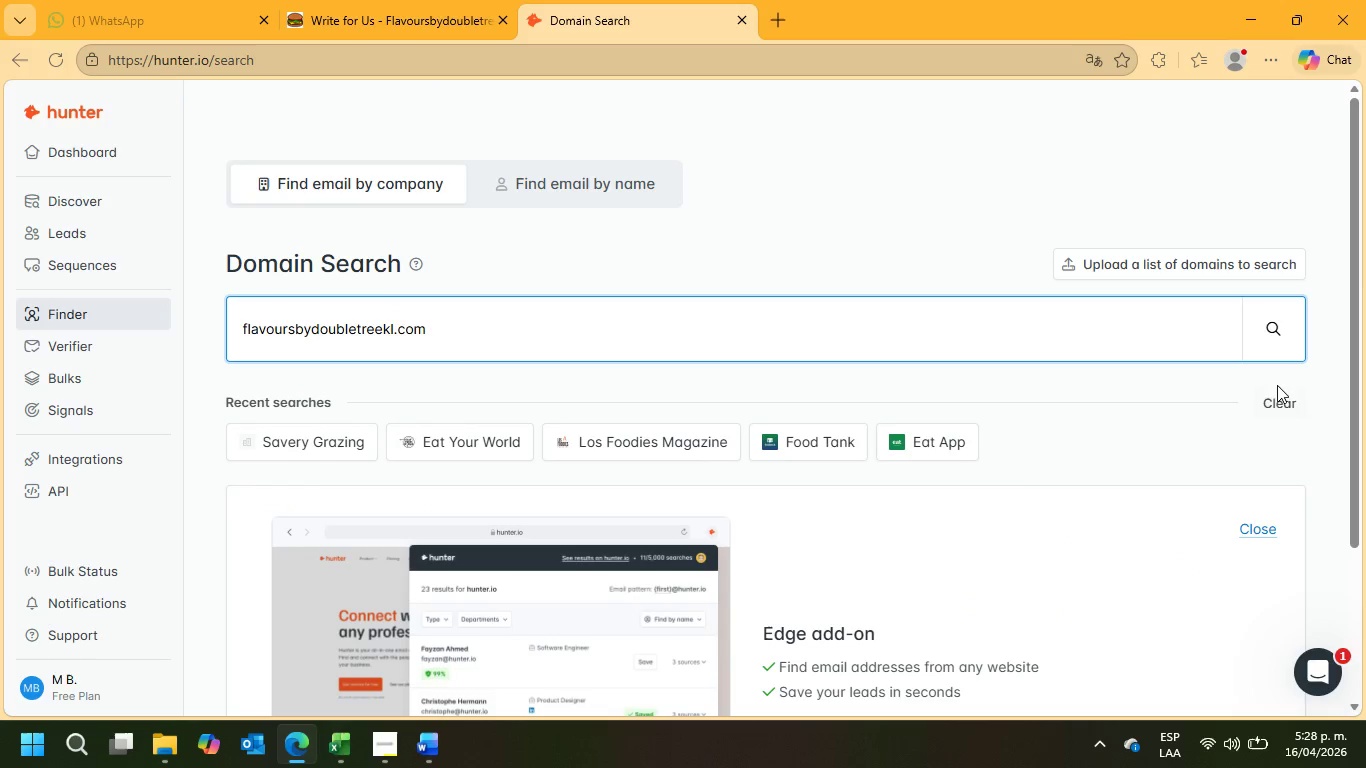 
left_click([1269, 337])
 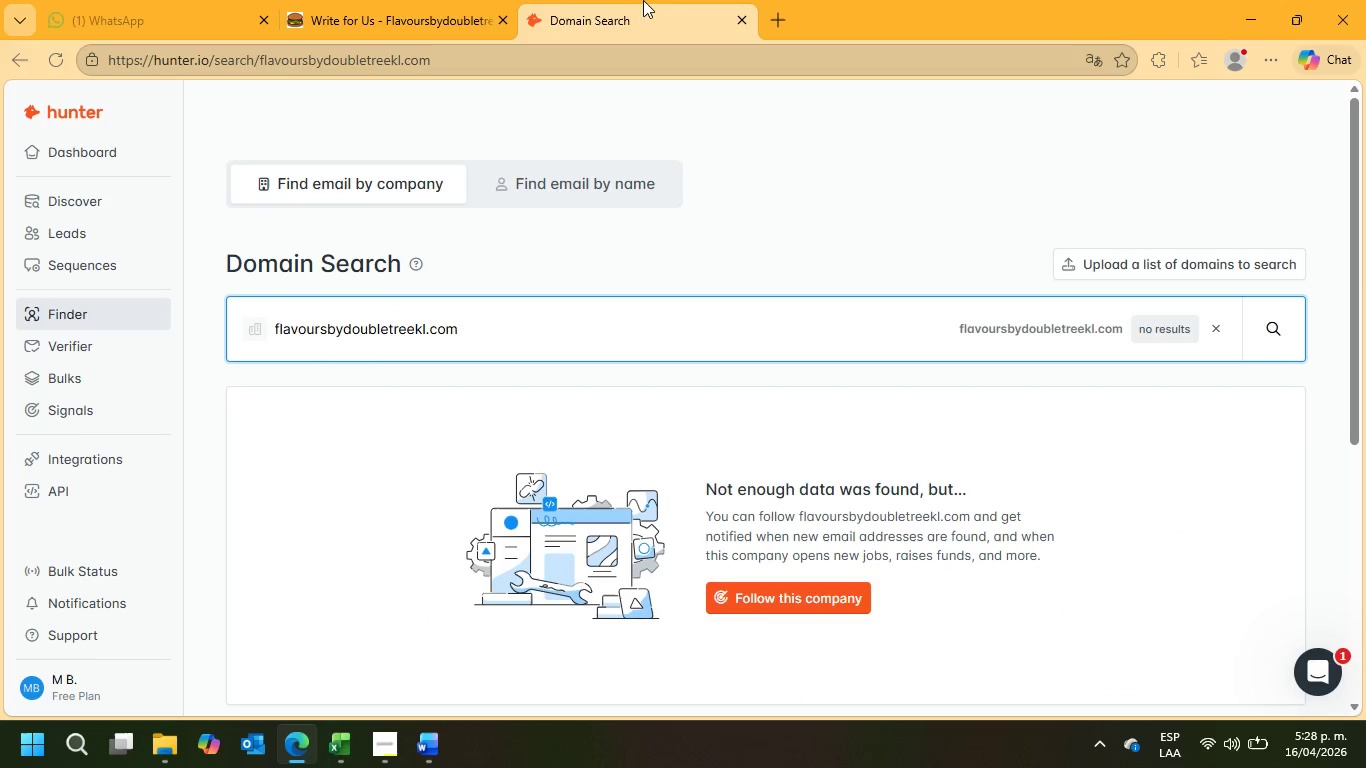 
left_click([404, 0])
 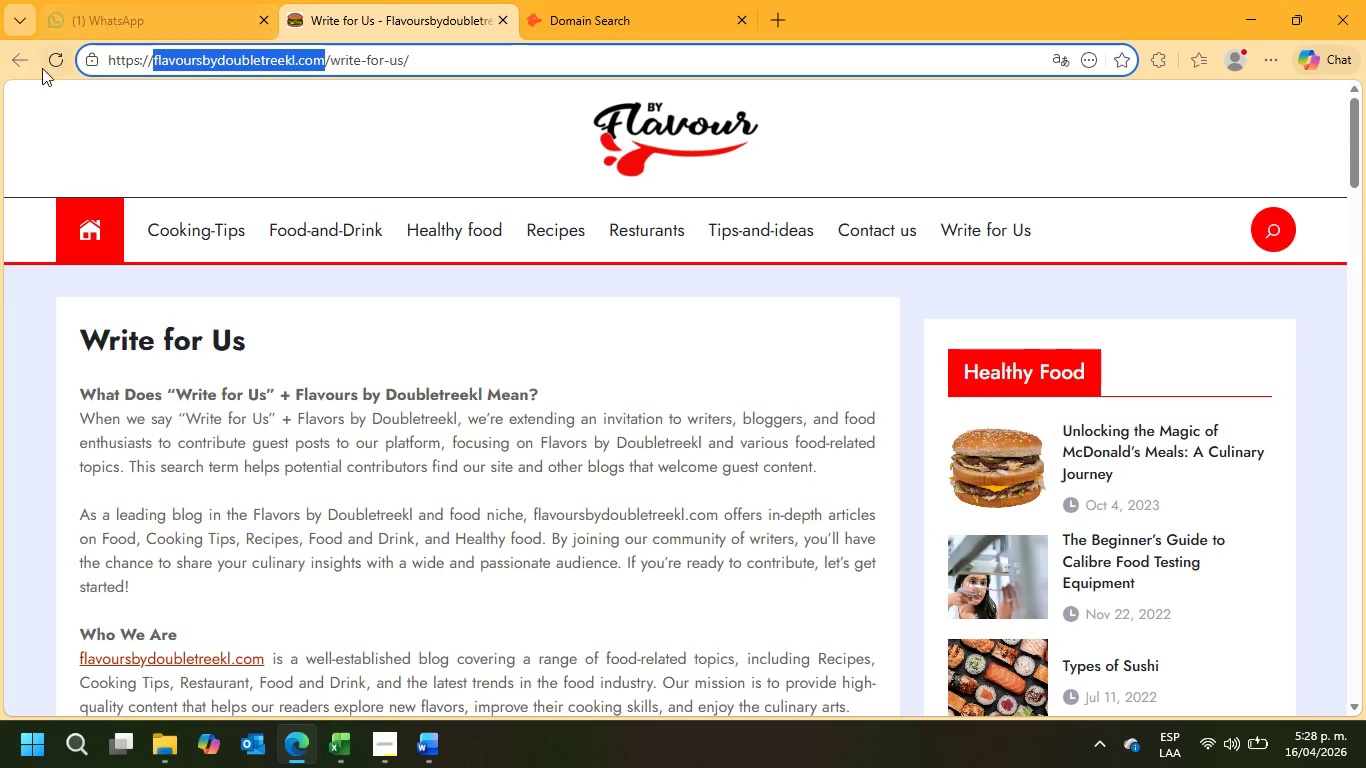 
left_click([20, 63])
 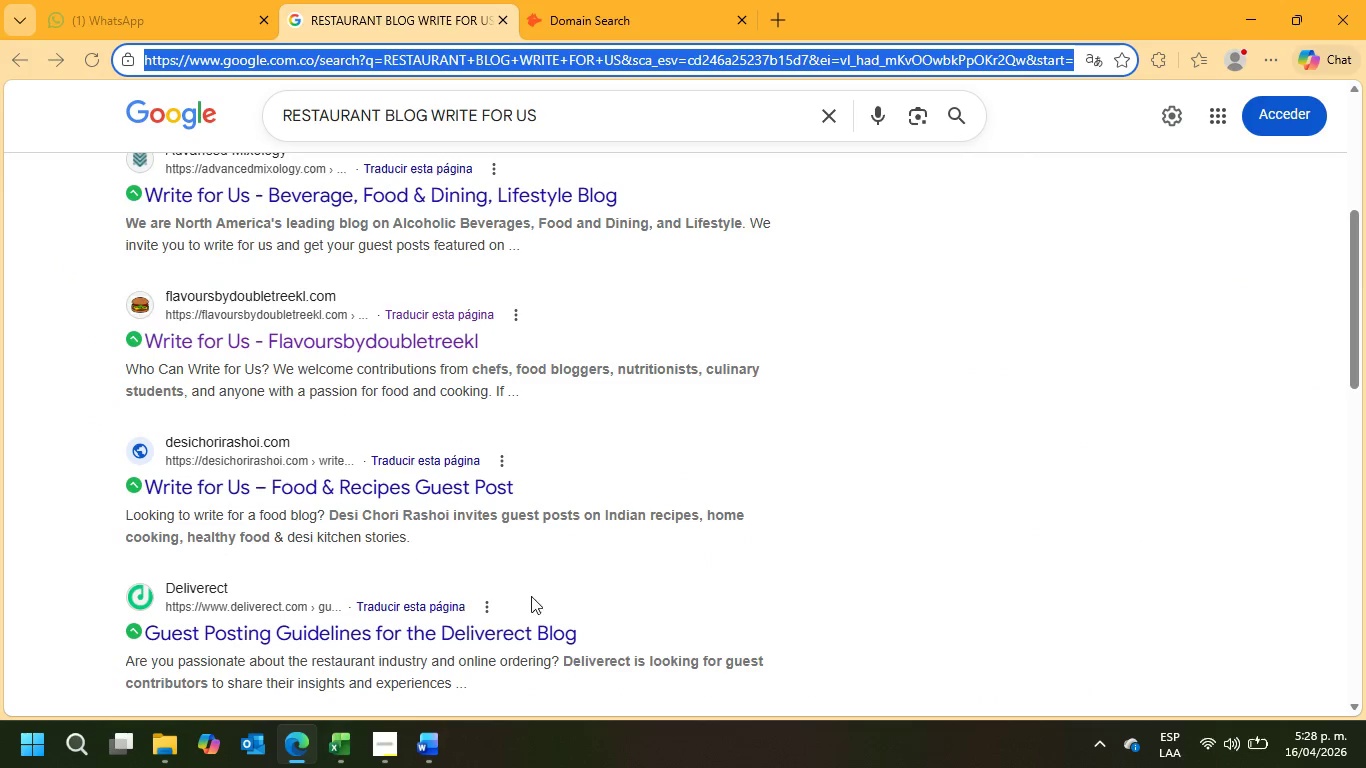 
scroll: coordinate [594, 596], scroll_direction: down, amount: 3.0
 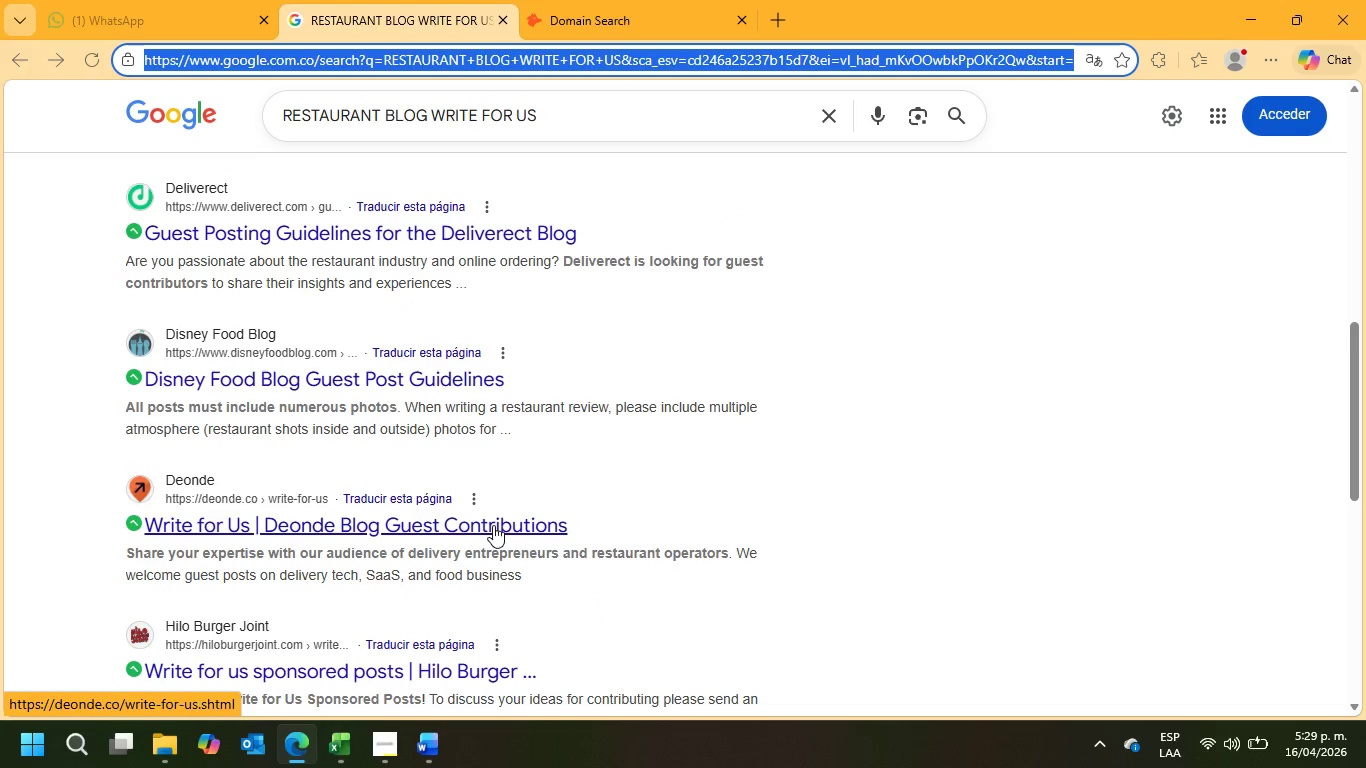 
left_click([493, 525])
 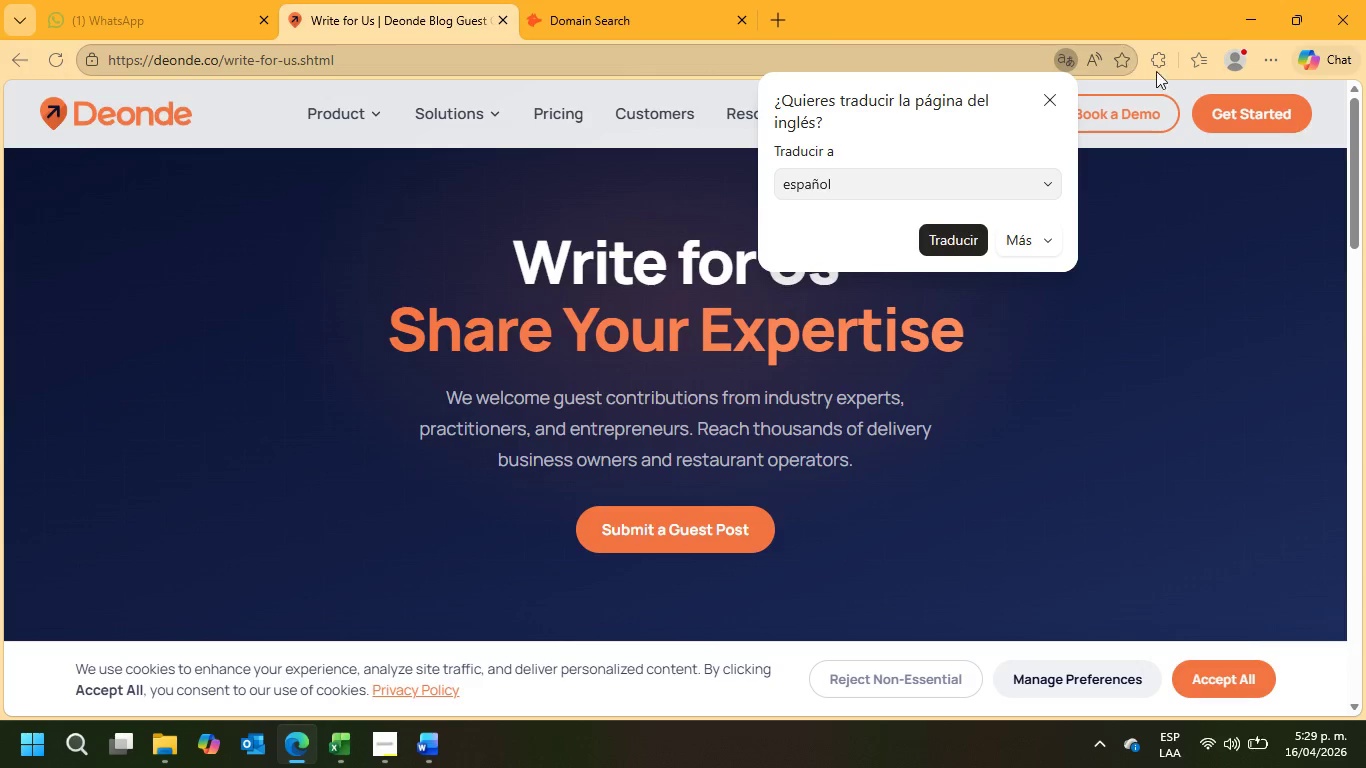 
left_click([1057, 103])
 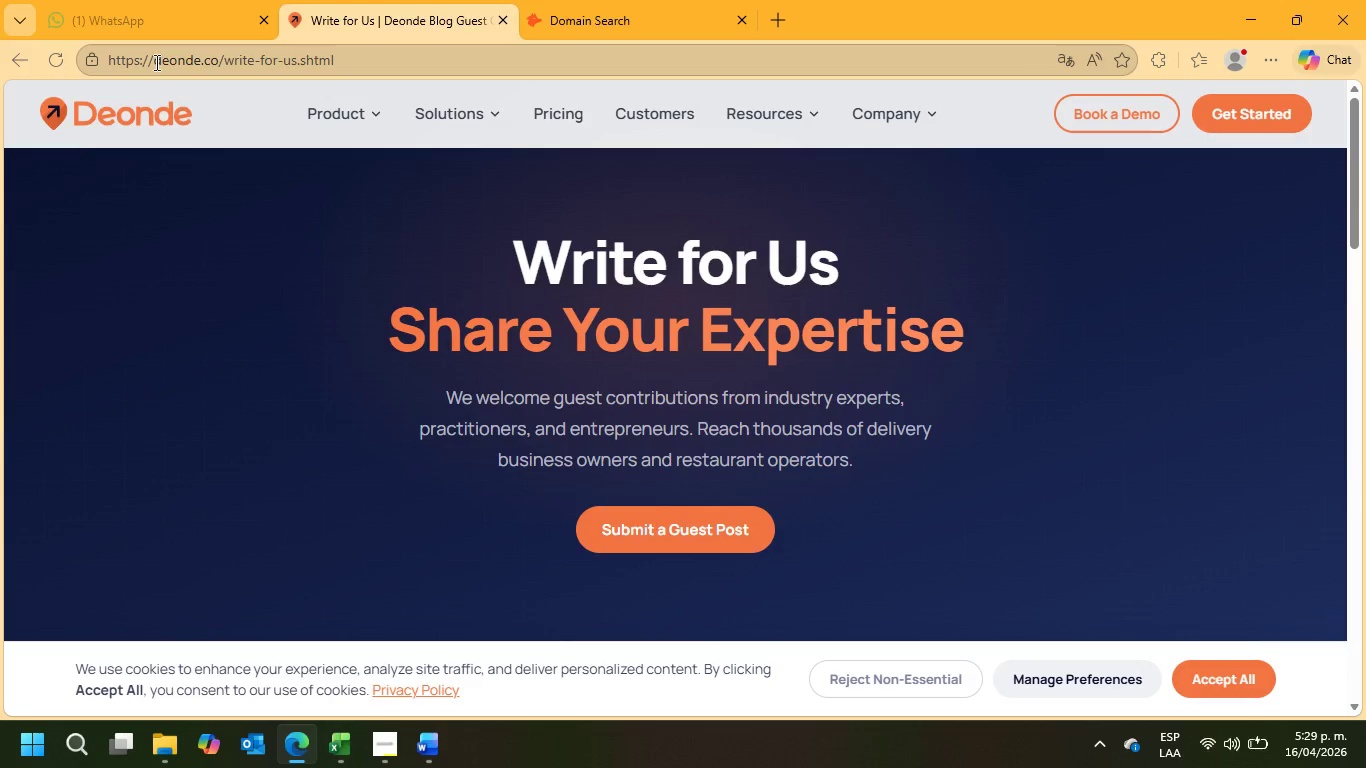 
left_click_drag(start_coordinate=[155, 61], to_coordinate=[216, 61])
 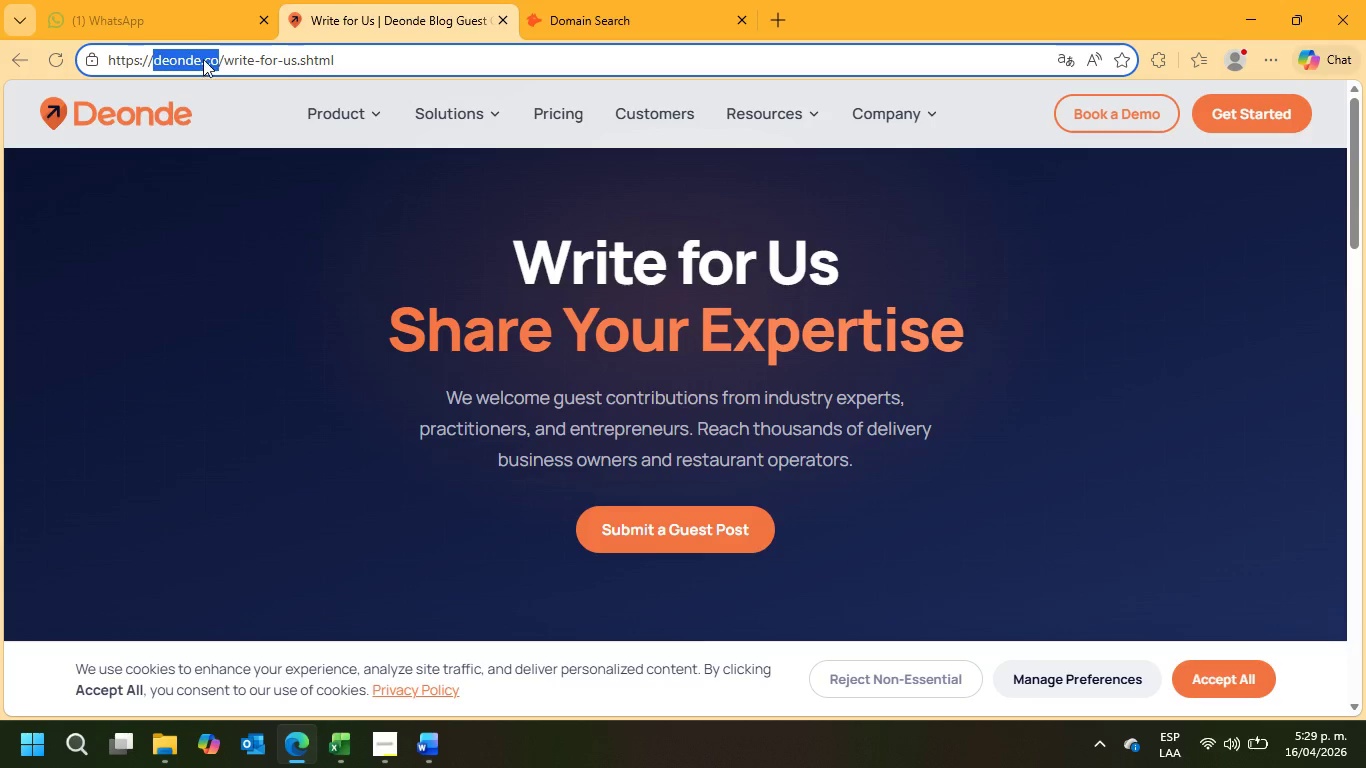 
right_click([203, 59])
 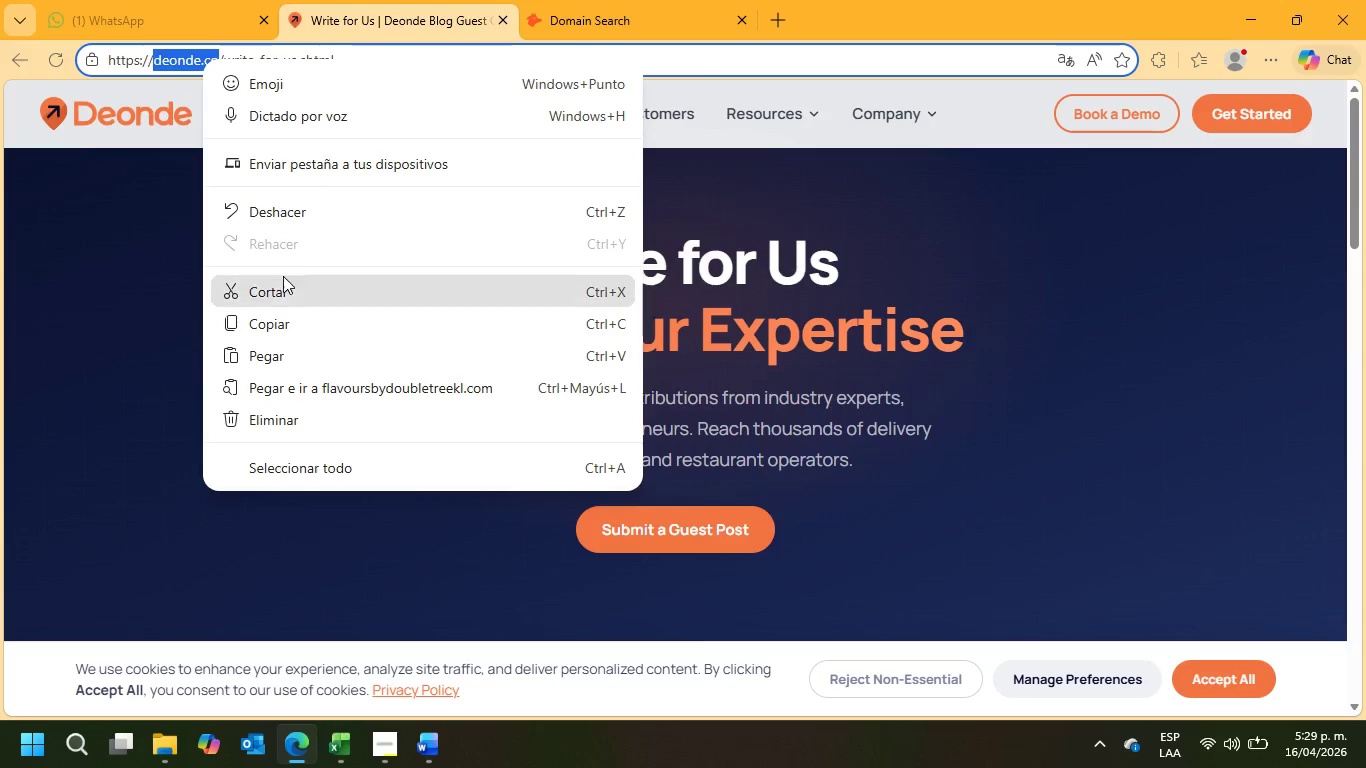 
left_click([277, 313])
 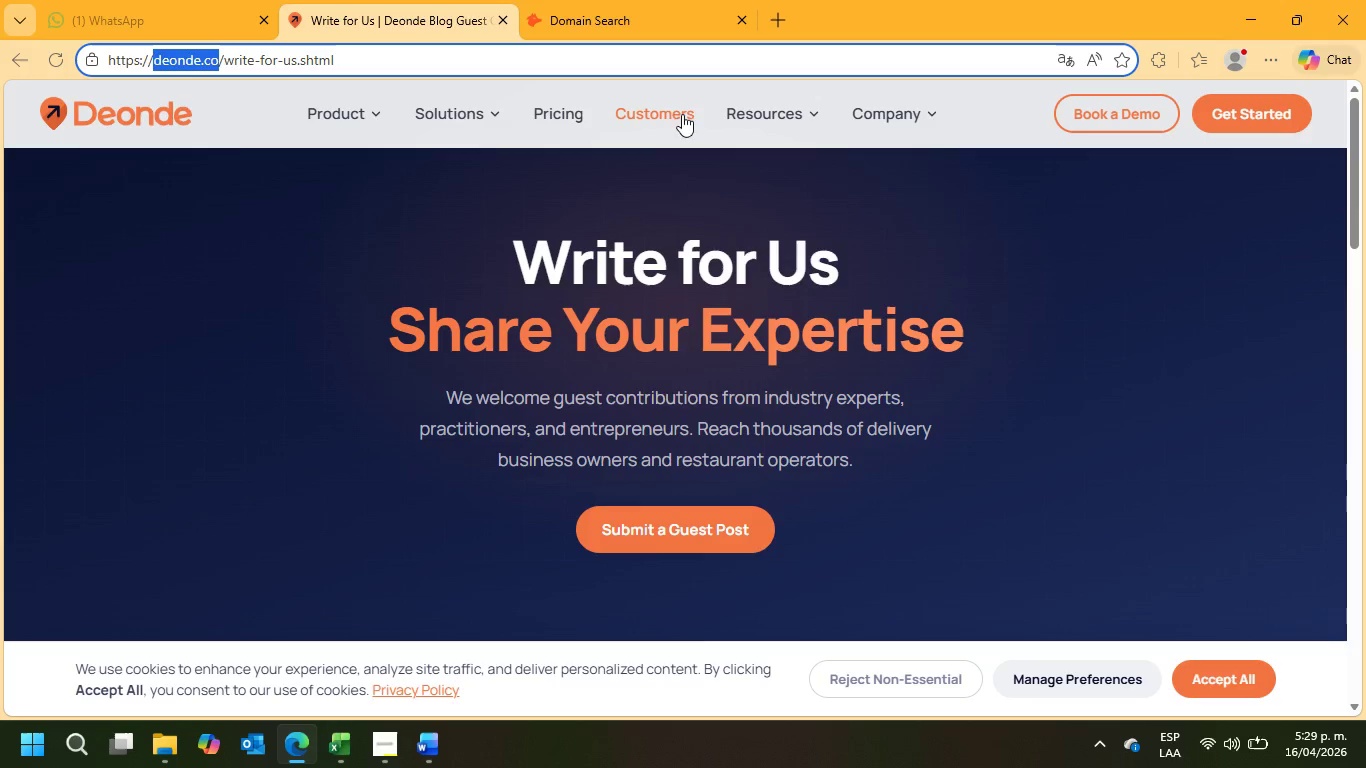 
scroll: coordinate [471, 361], scroll_direction: down, amount: 8.0
 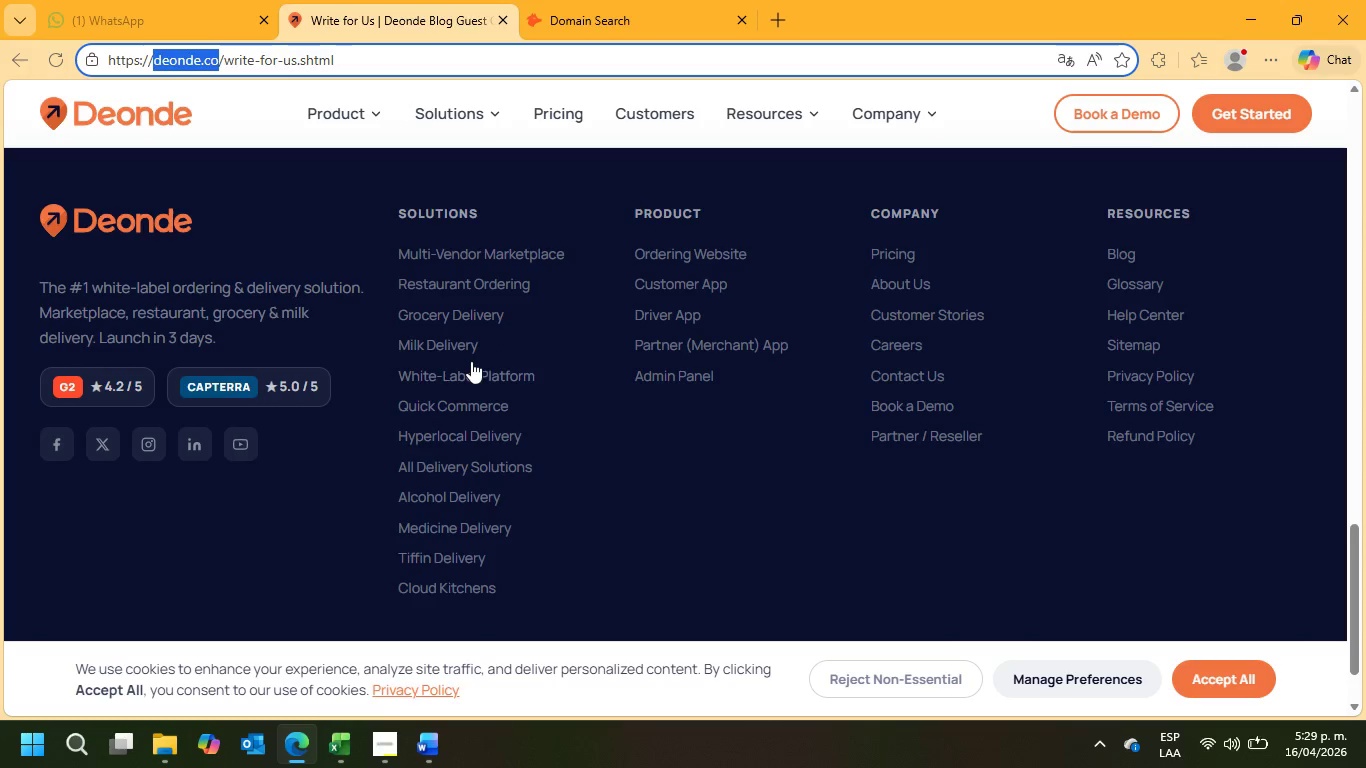 
left_click([671, 0])
 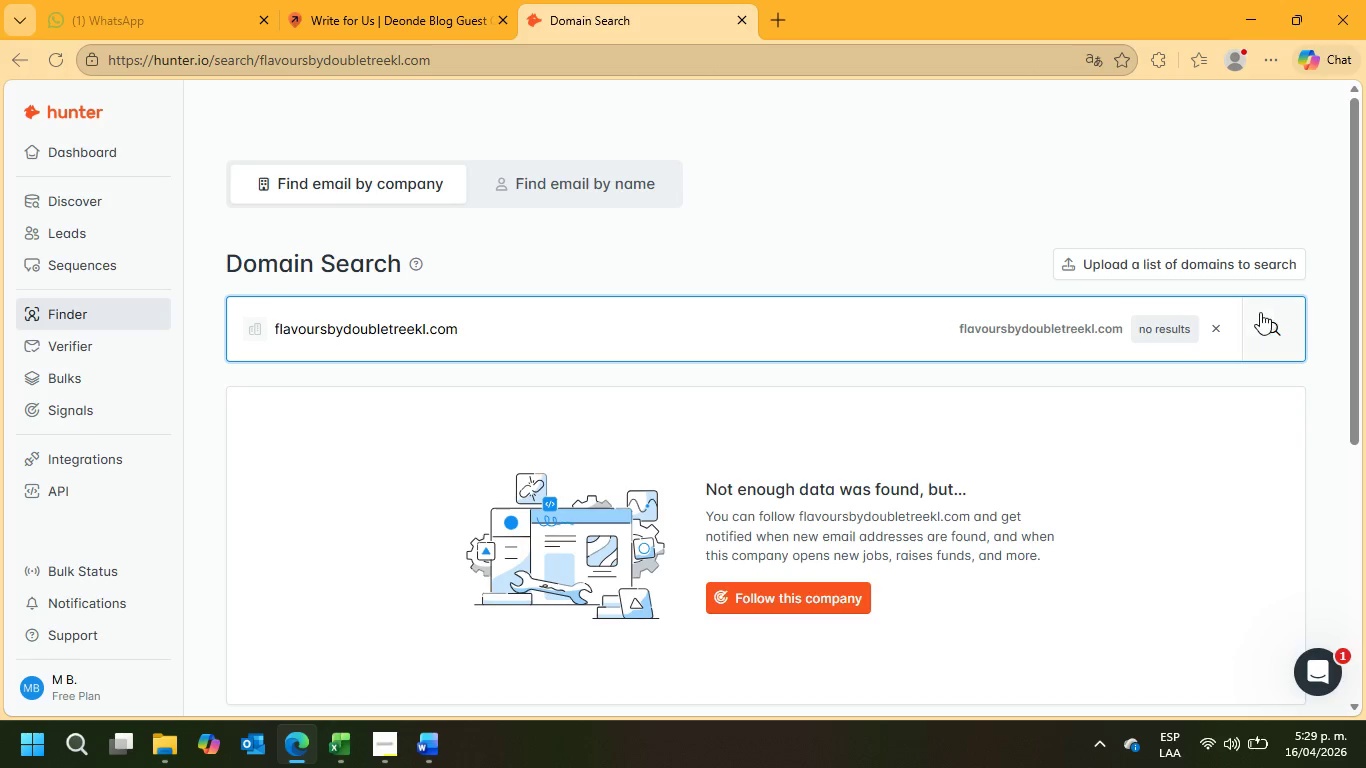 
left_click([1216, 328])
 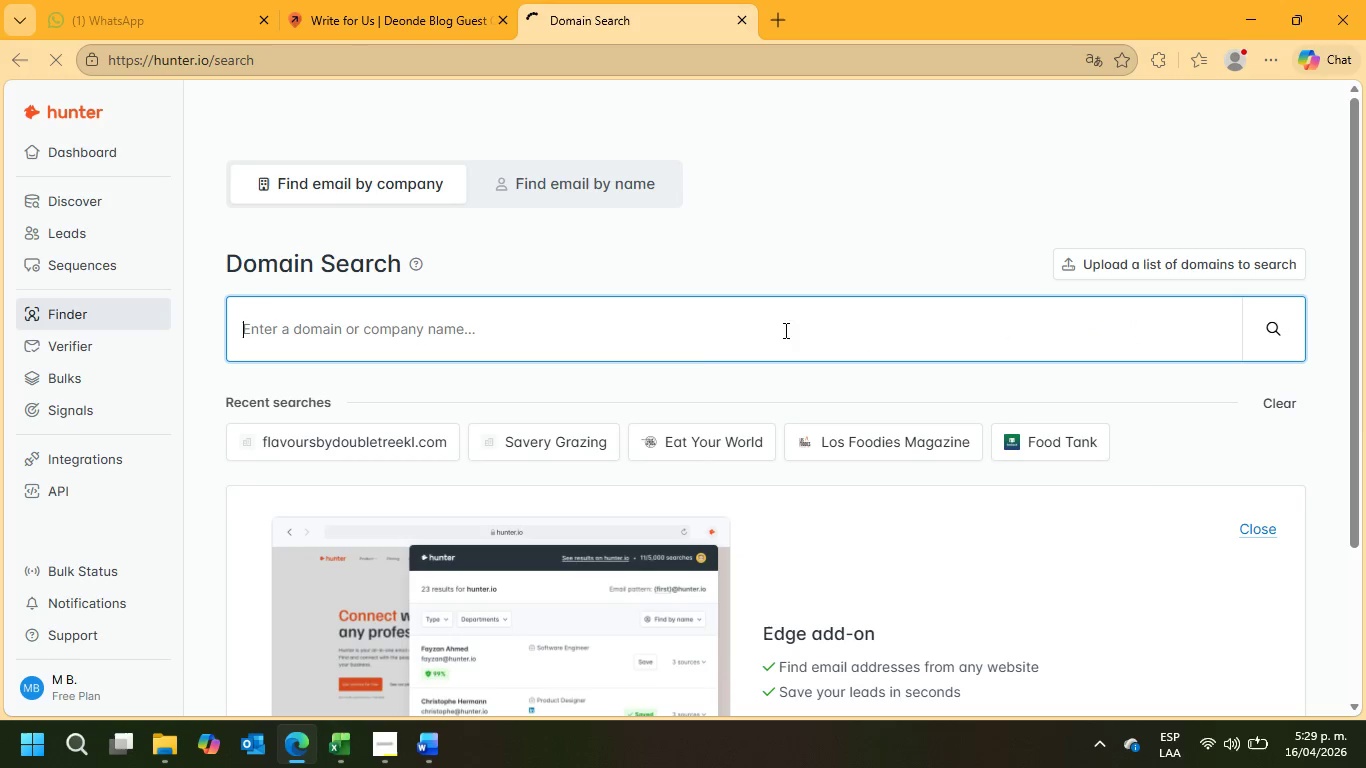 
left_click([692, 325])
 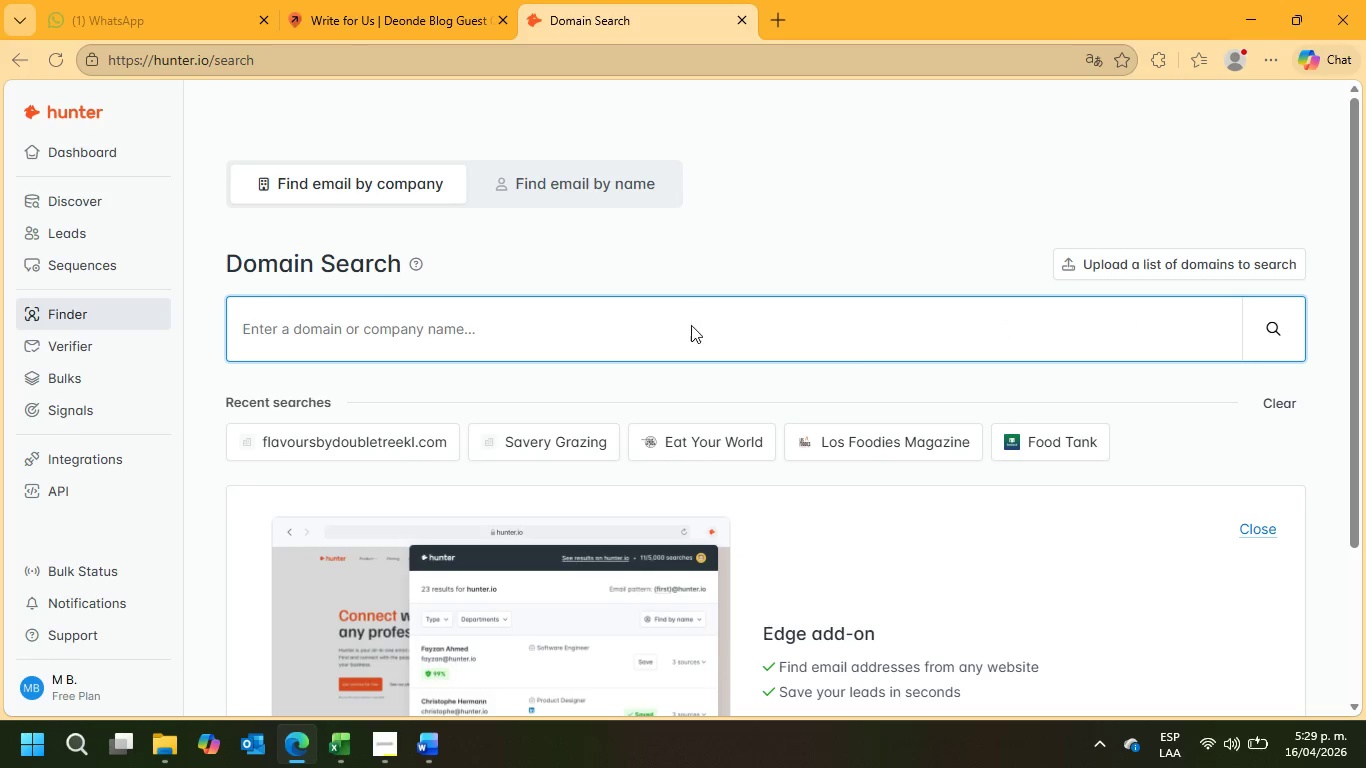 
key(Control+V)
 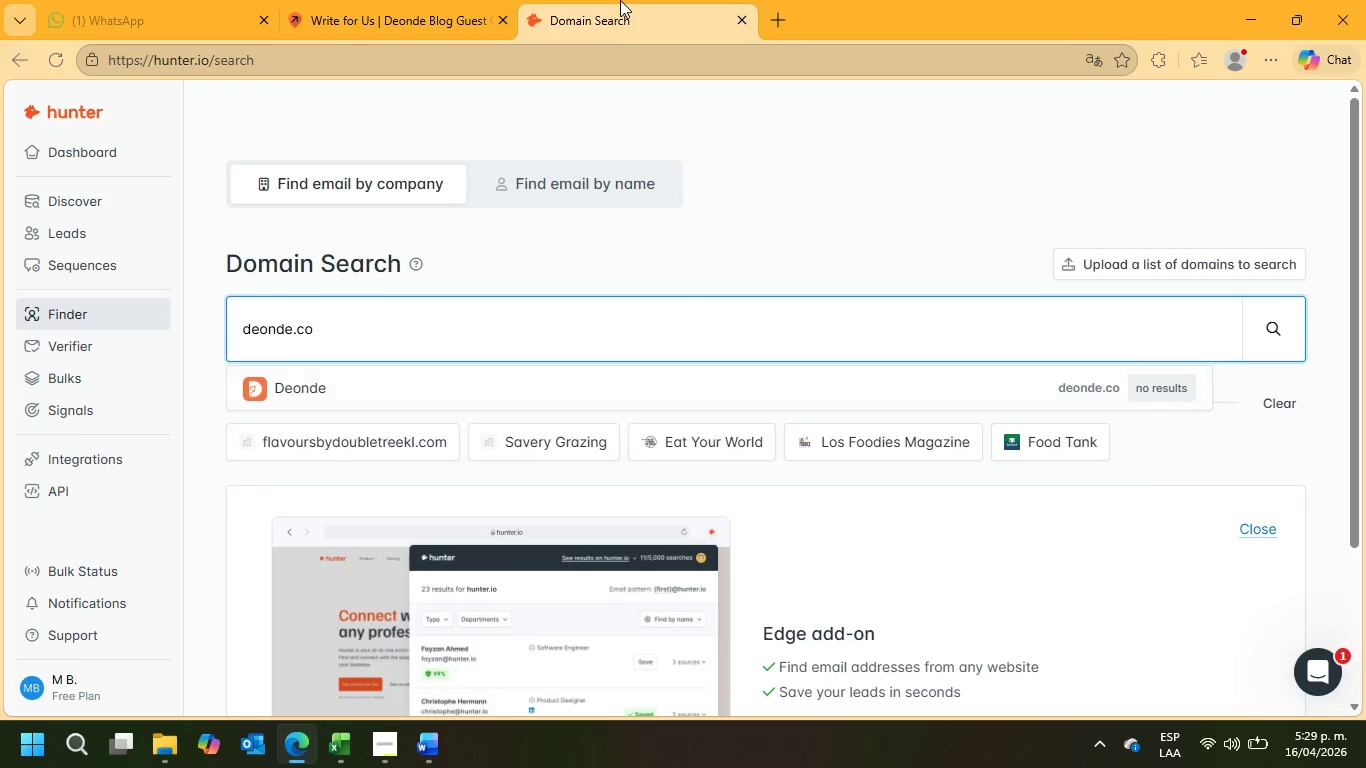 
left_click([368, 0])
 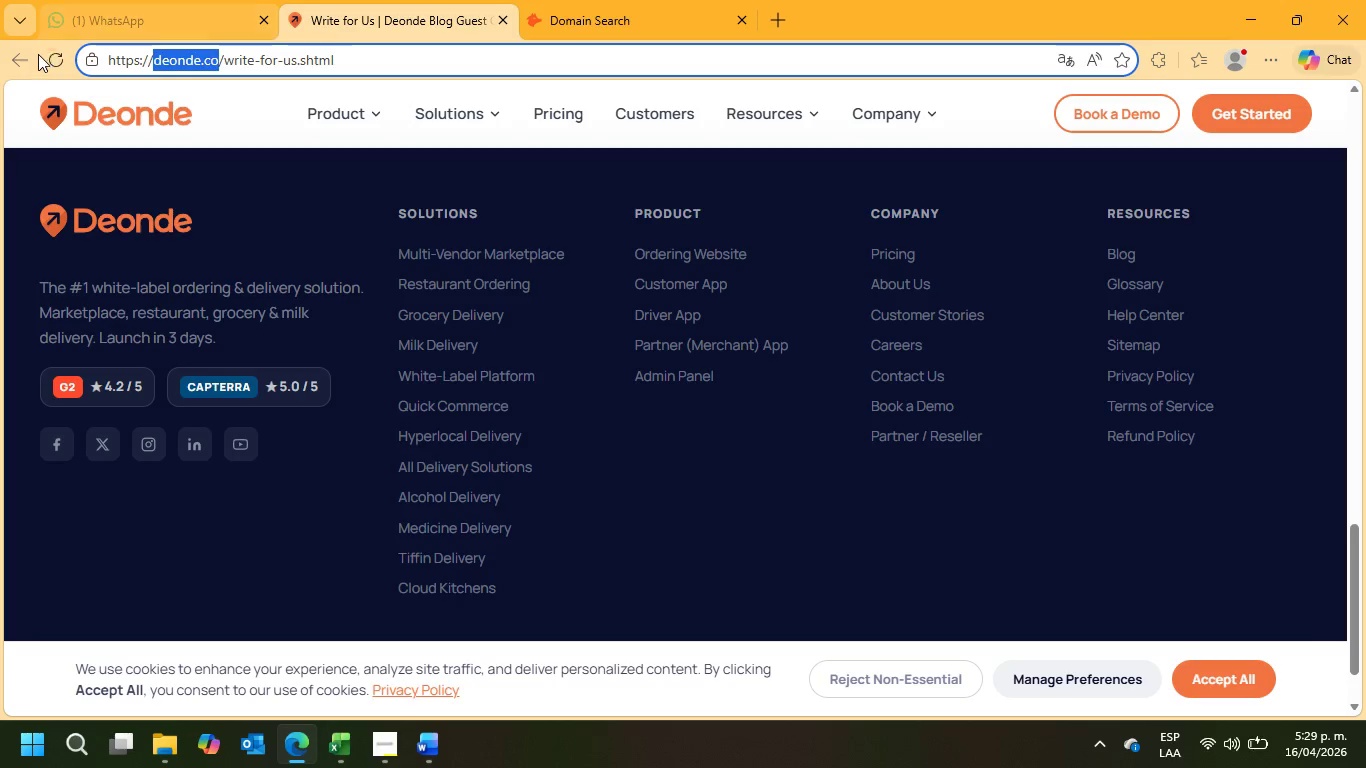 
left_click([20, 55])
 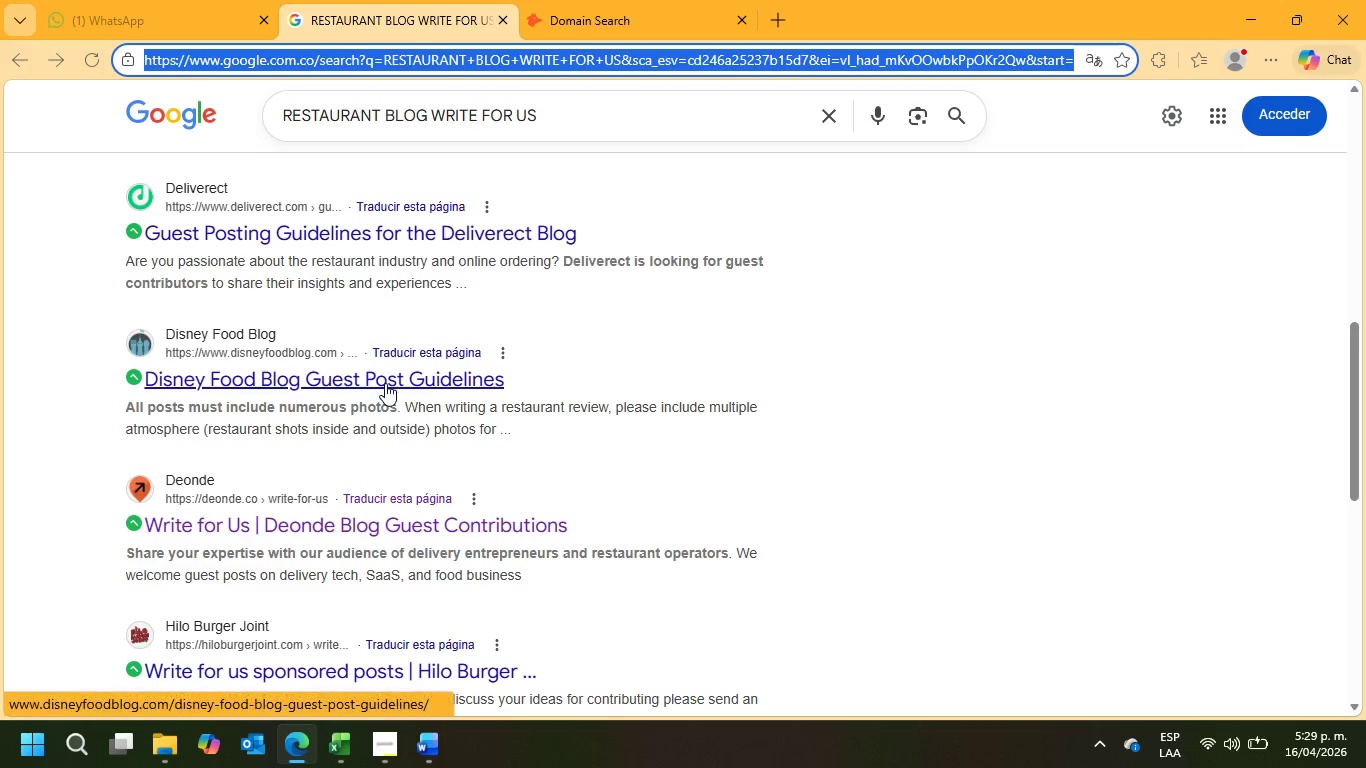 
left_click([385, 383])
 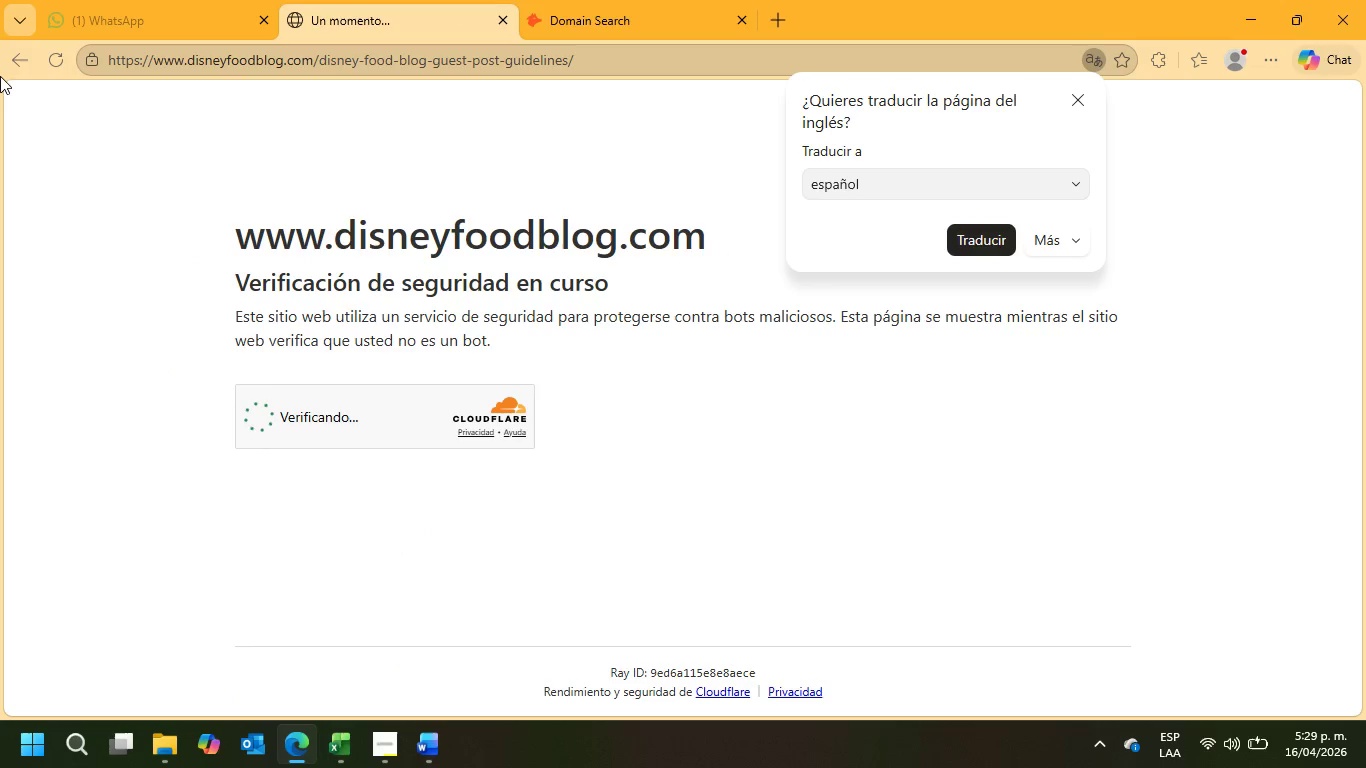 
left_click([1070, 103])
 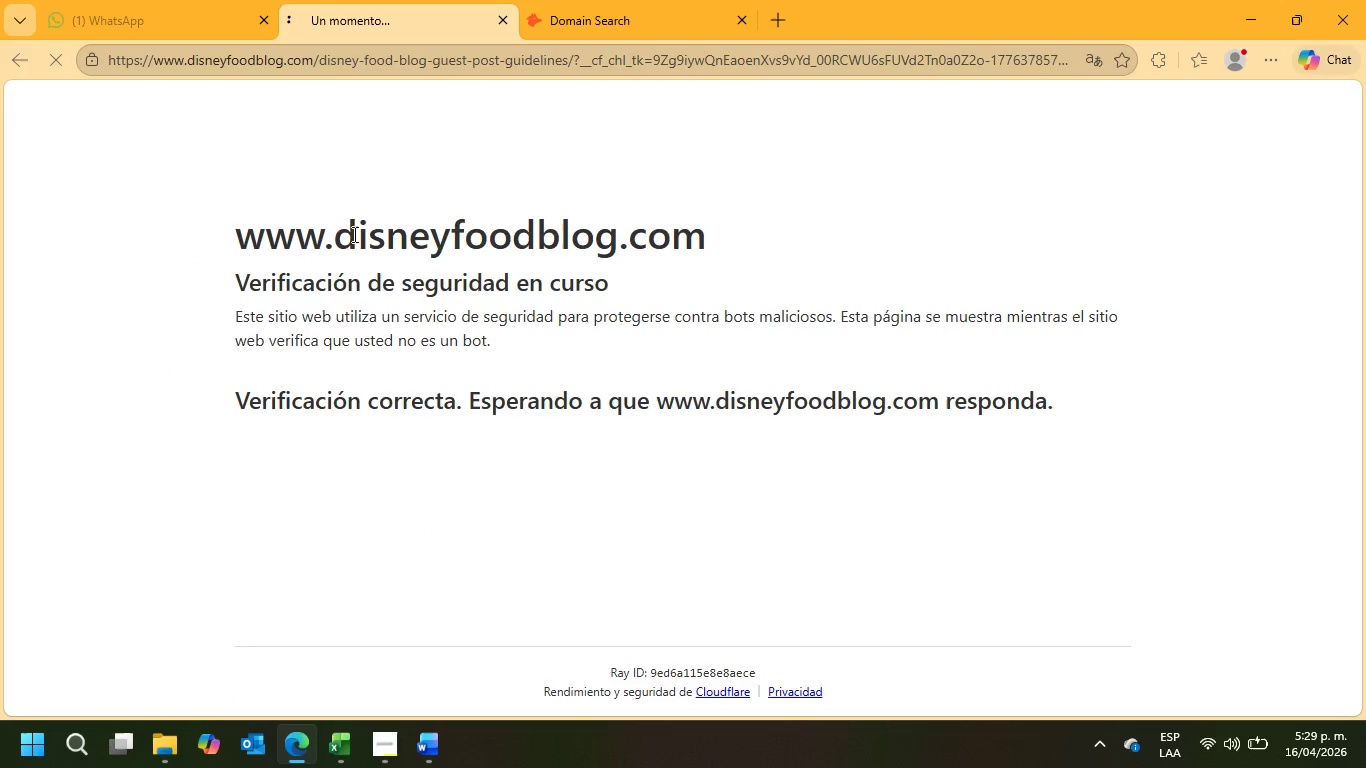 
left_click_drag(start_coordinate=[341, 229], to_coordinate=[690, 238])
 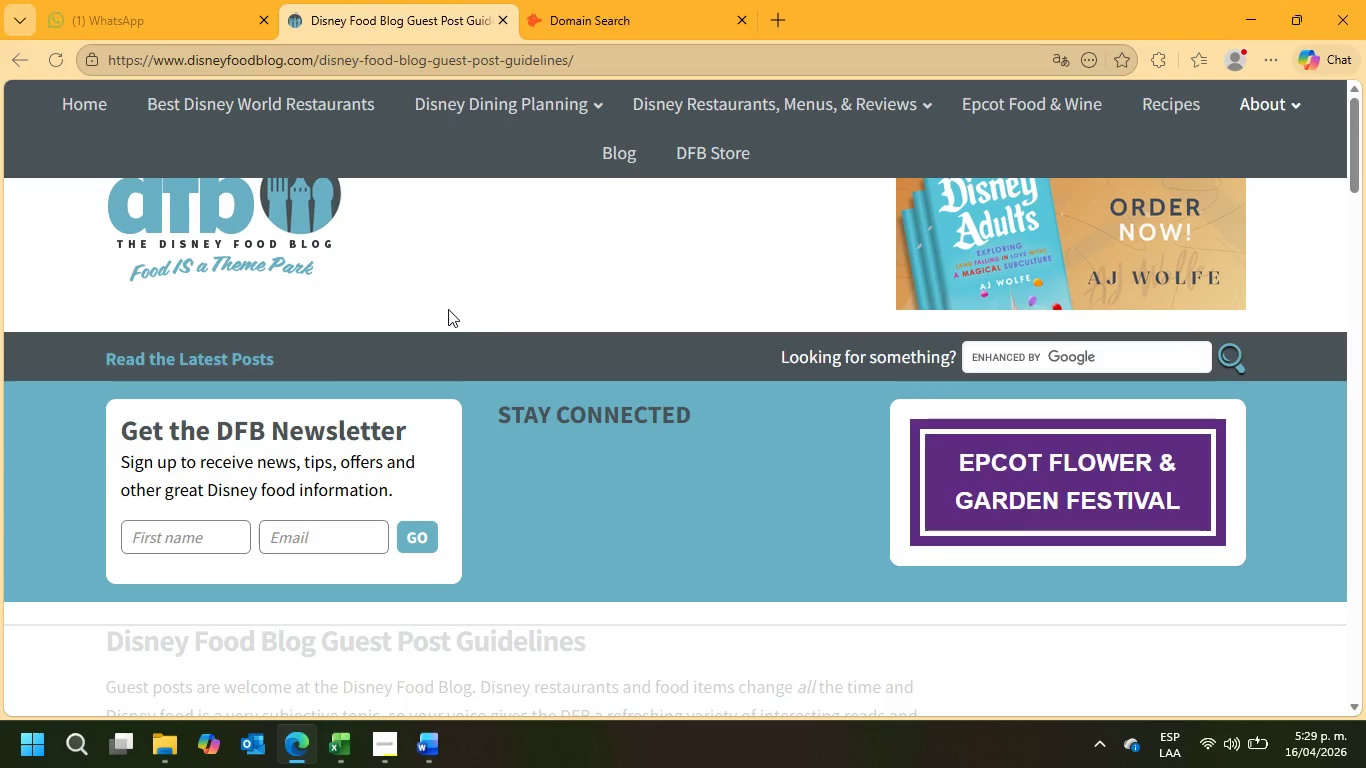 
scroll: coordinate [448, 309], scroll_direction: down, amount: 3.0
 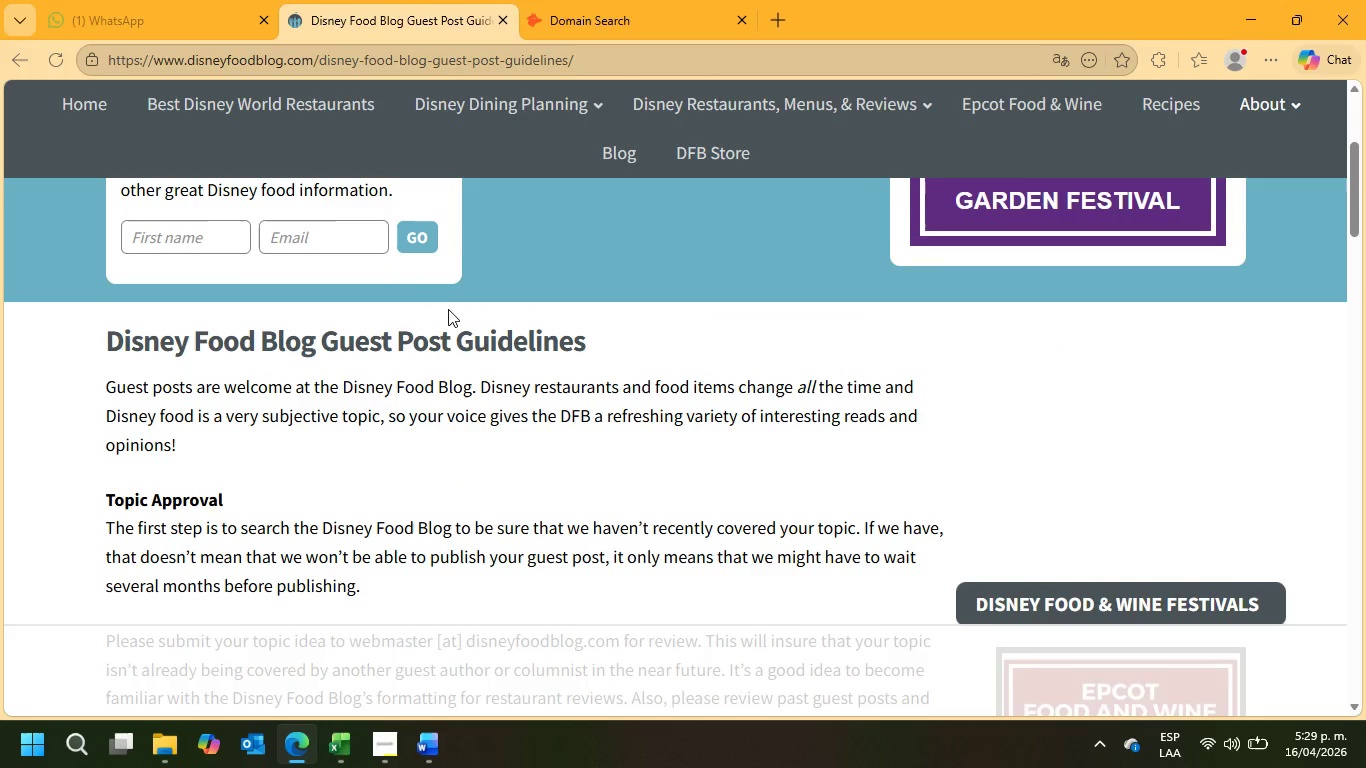 
scroll: coordinate [448, 309], scroll_direction: up, amount: 7.0
 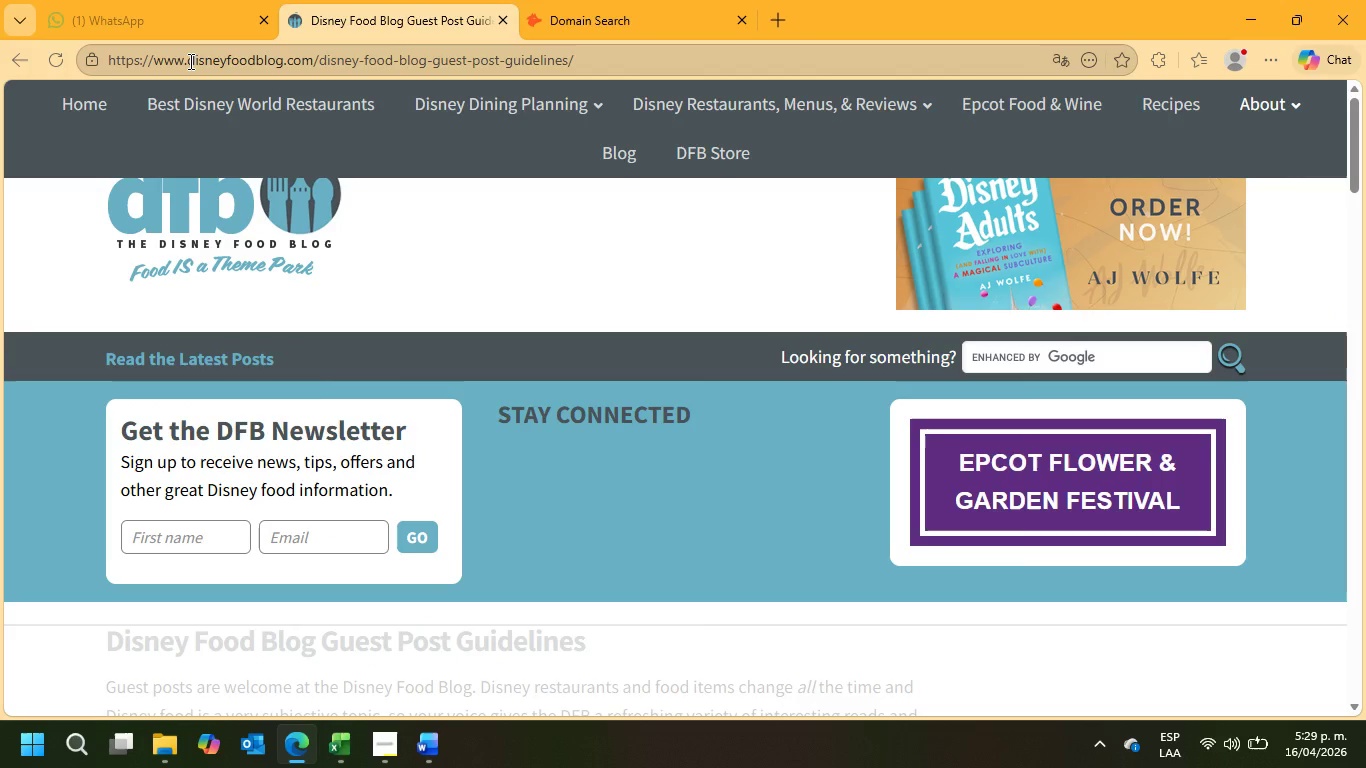 
left_click_drag(start_coordinate=[189, 61], to_coordinate=[312, 55])
 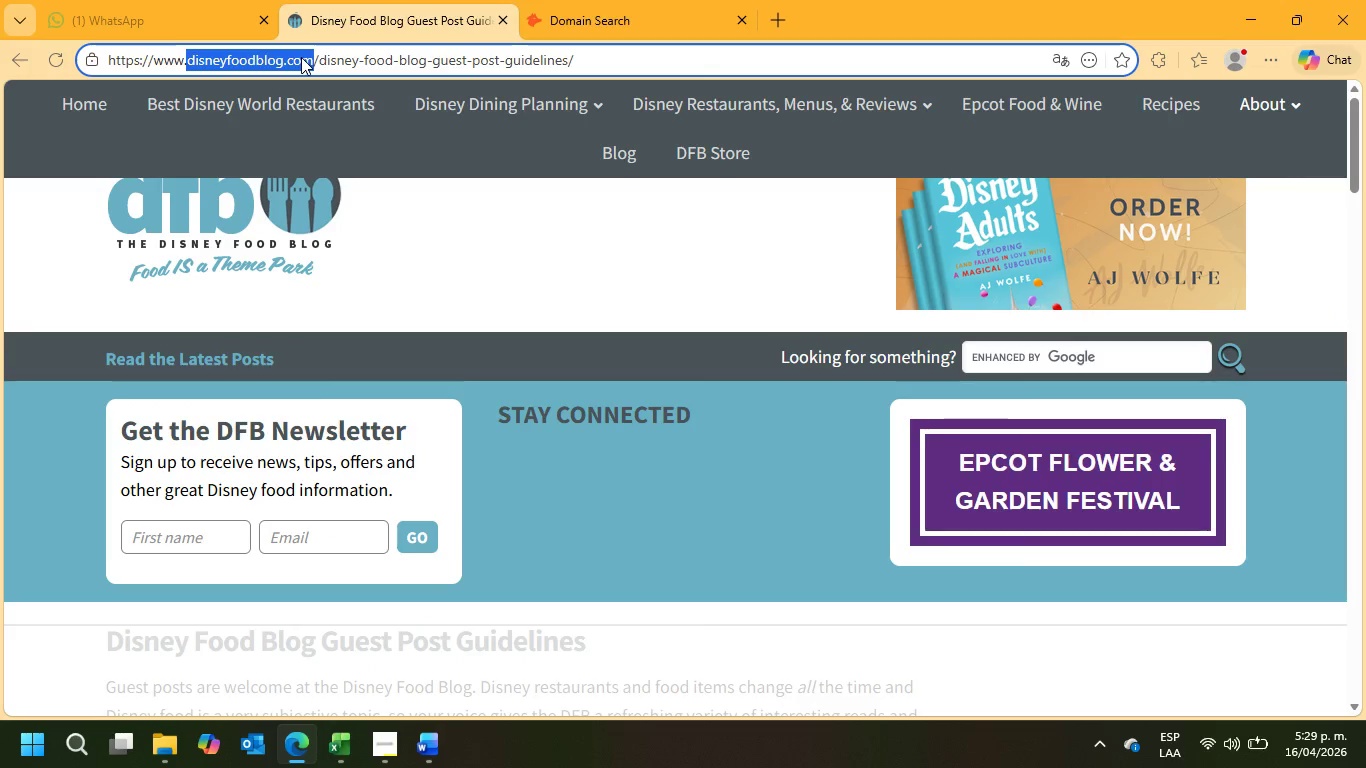 
right_click([301, 57])
 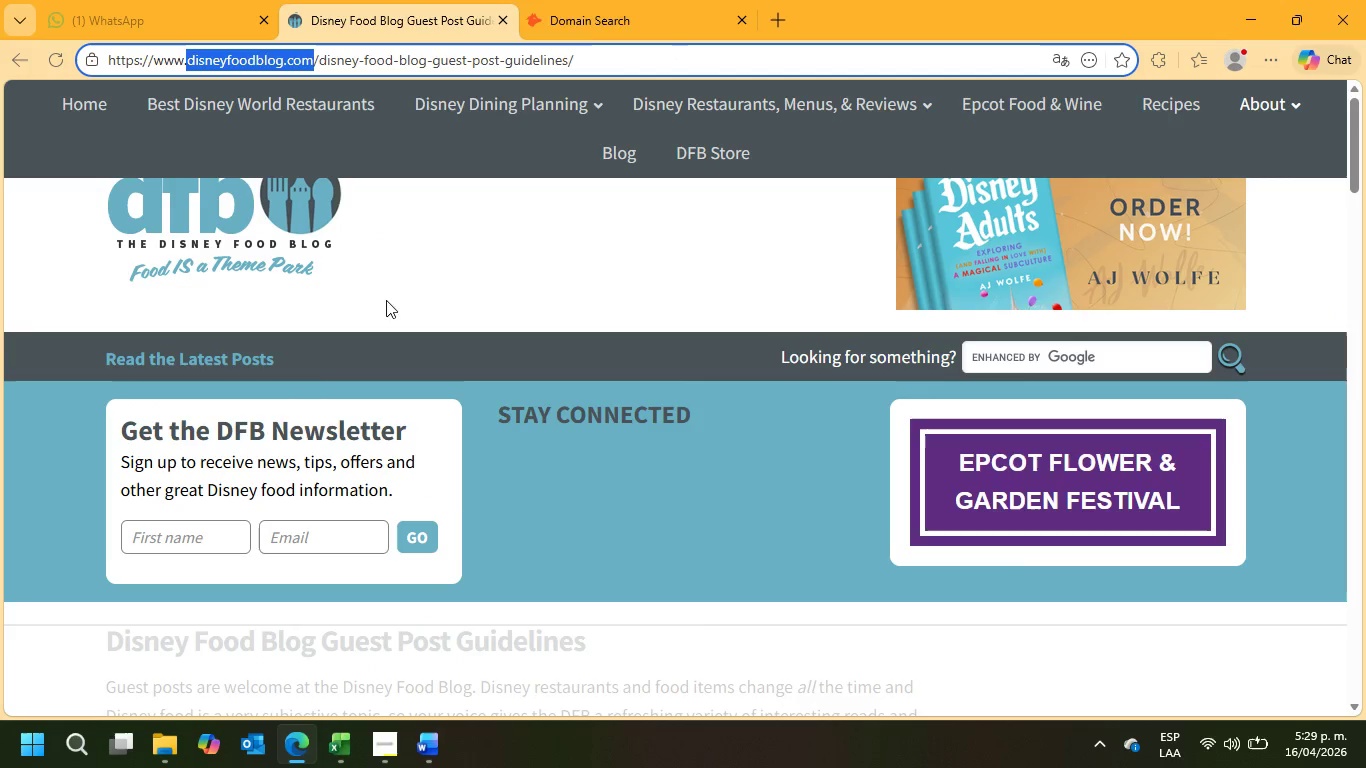 
double_click([650, 0])
 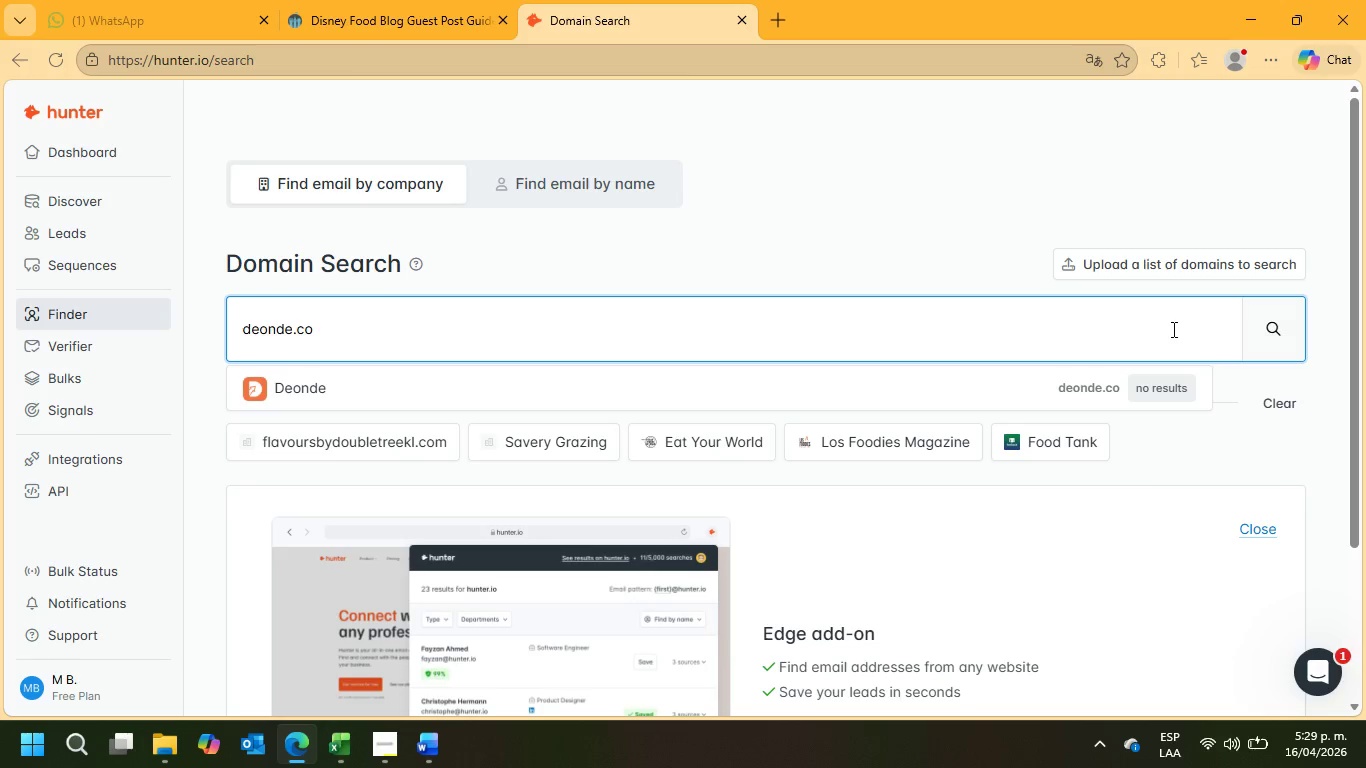 
double_click([1172, 329])
 